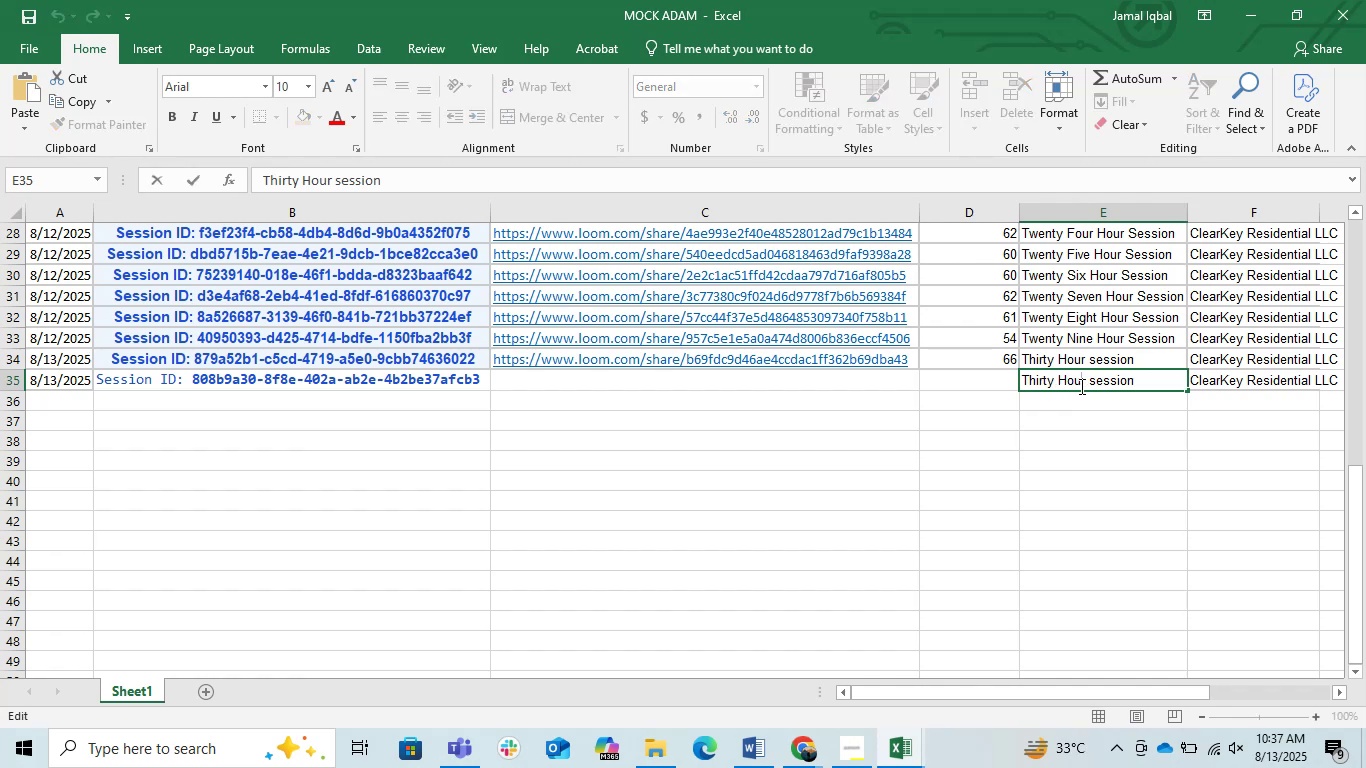 
left_click([1080, 386])
 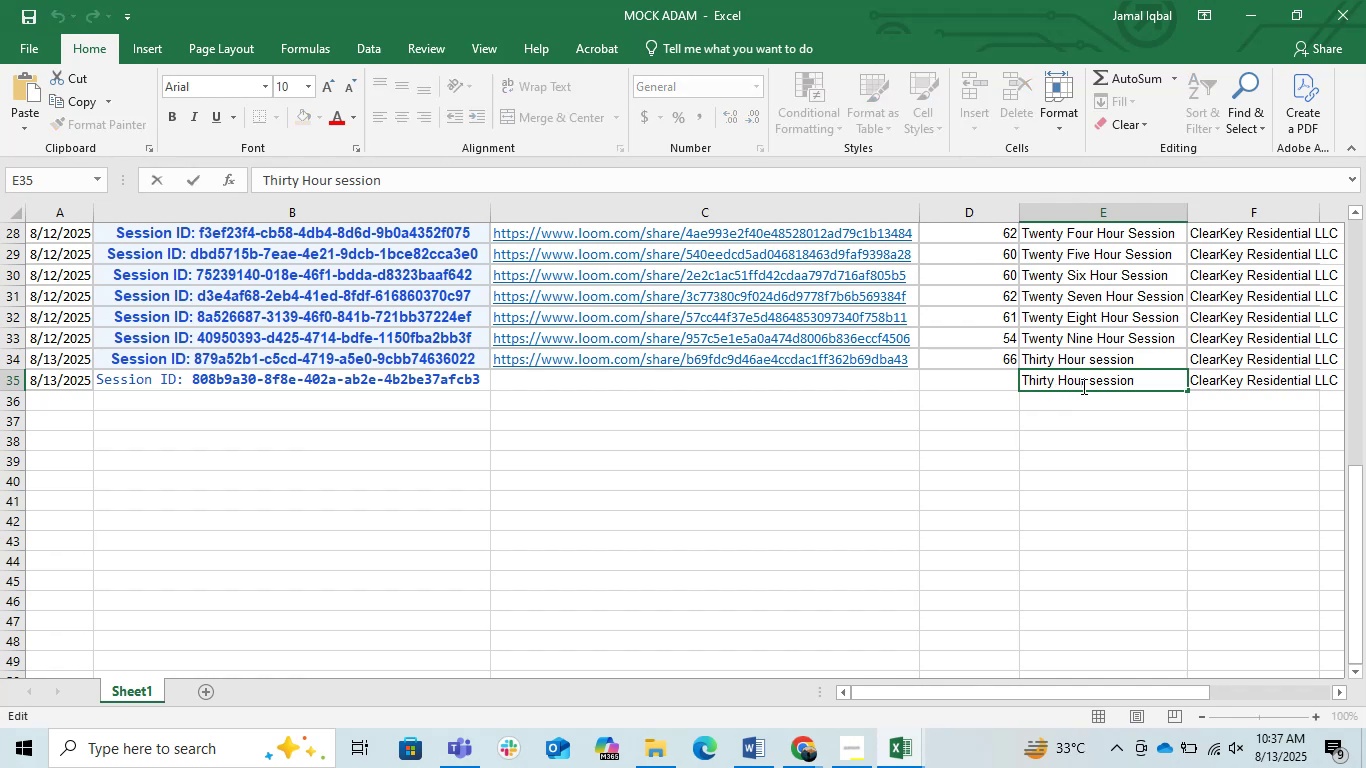 
key(ArrowRight)
 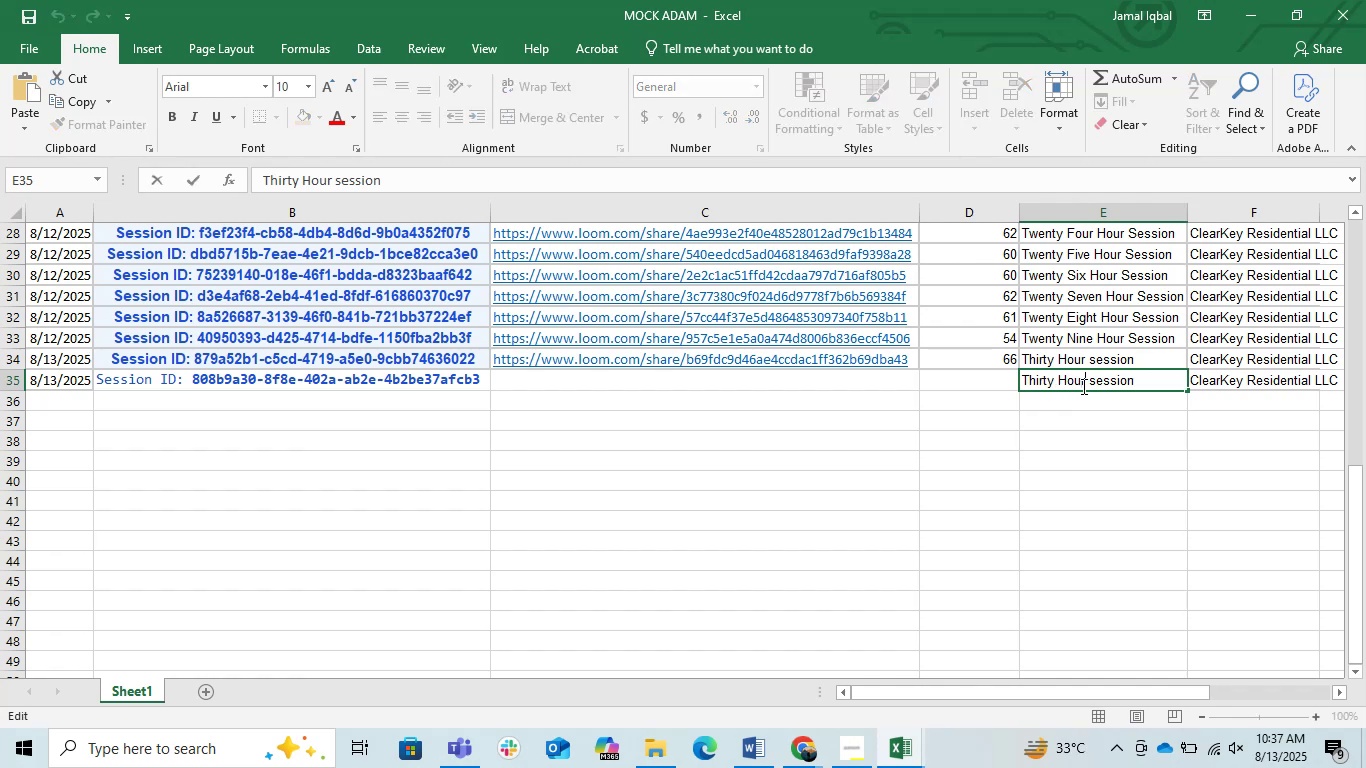 
key(Backspace)
key(Backspace)
key(Backspace)
key(Backspace)
type(on)
key(Backspace)
key(Backspace)
type(One)
 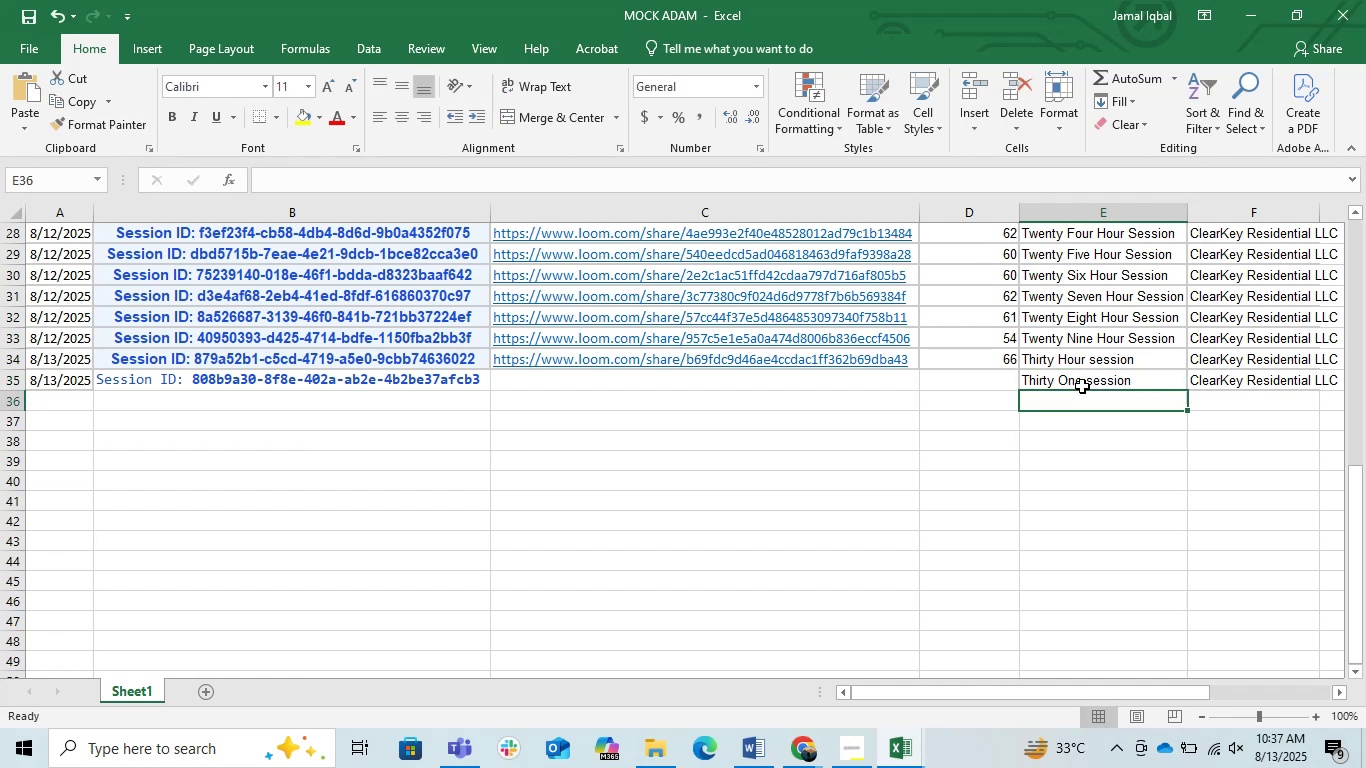 
 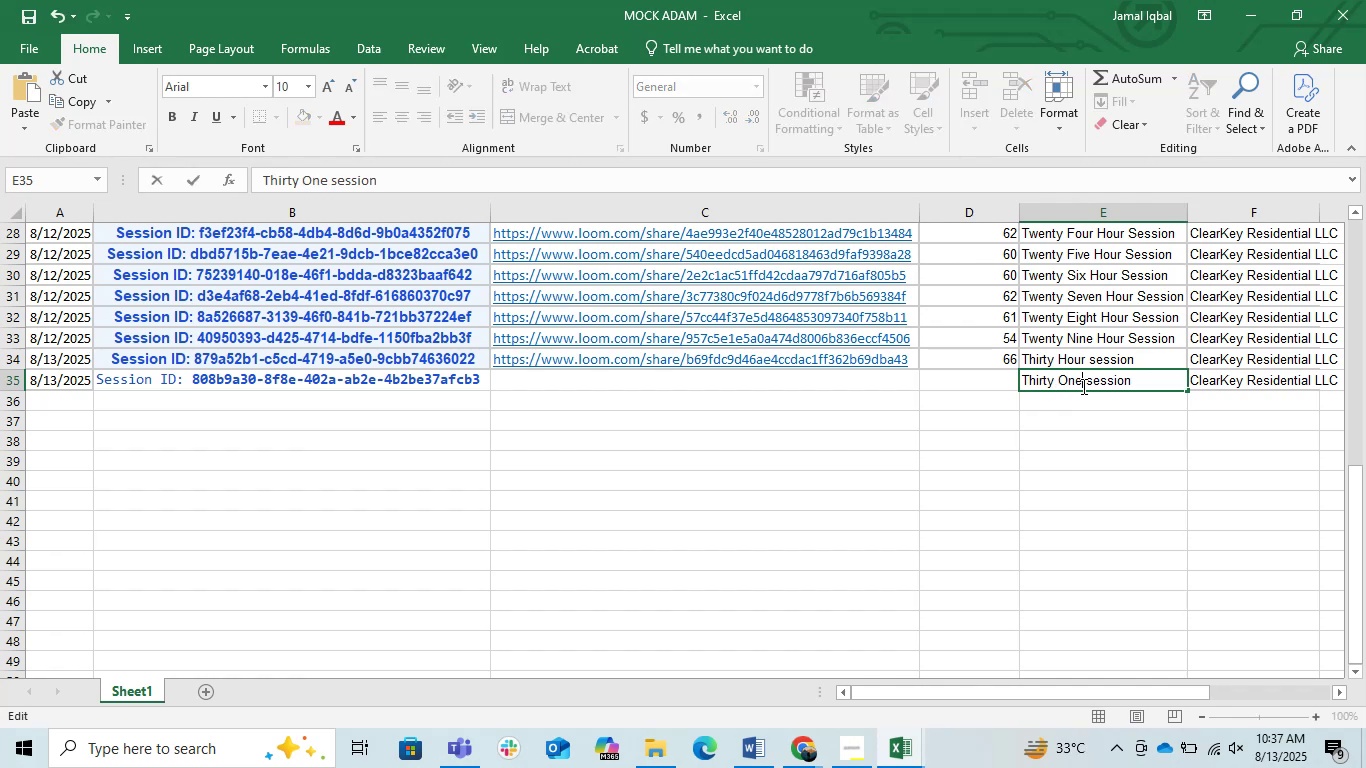 
key(Enter)
 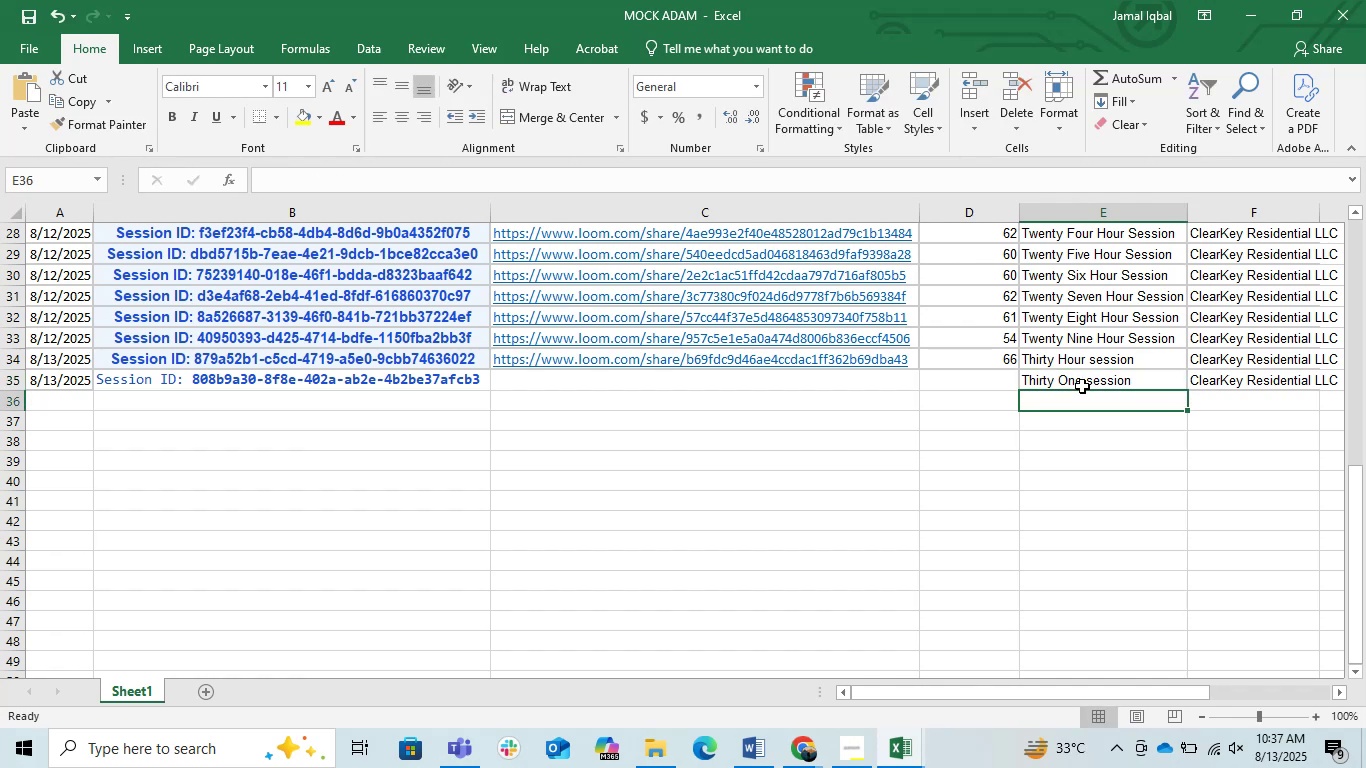 
key(ArrowUp)
 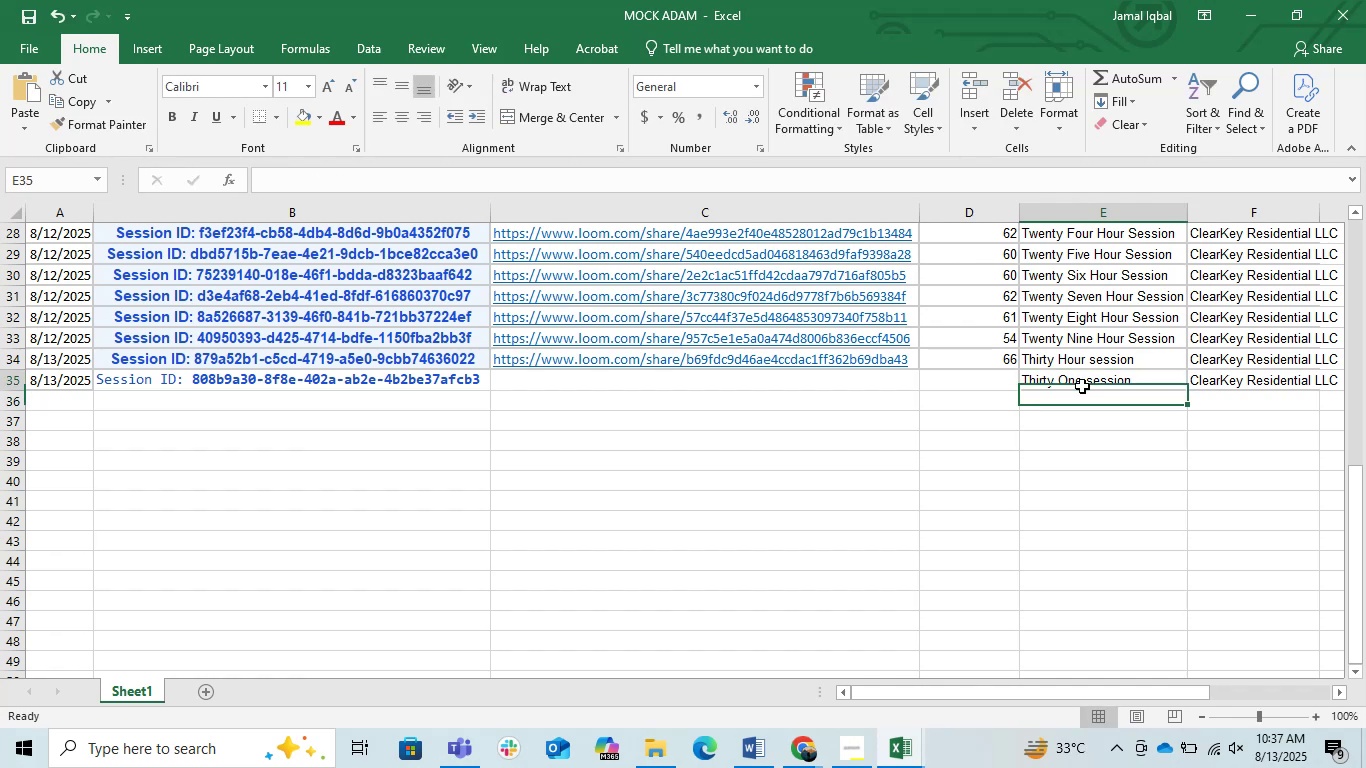 
key(ArrowLeft)
 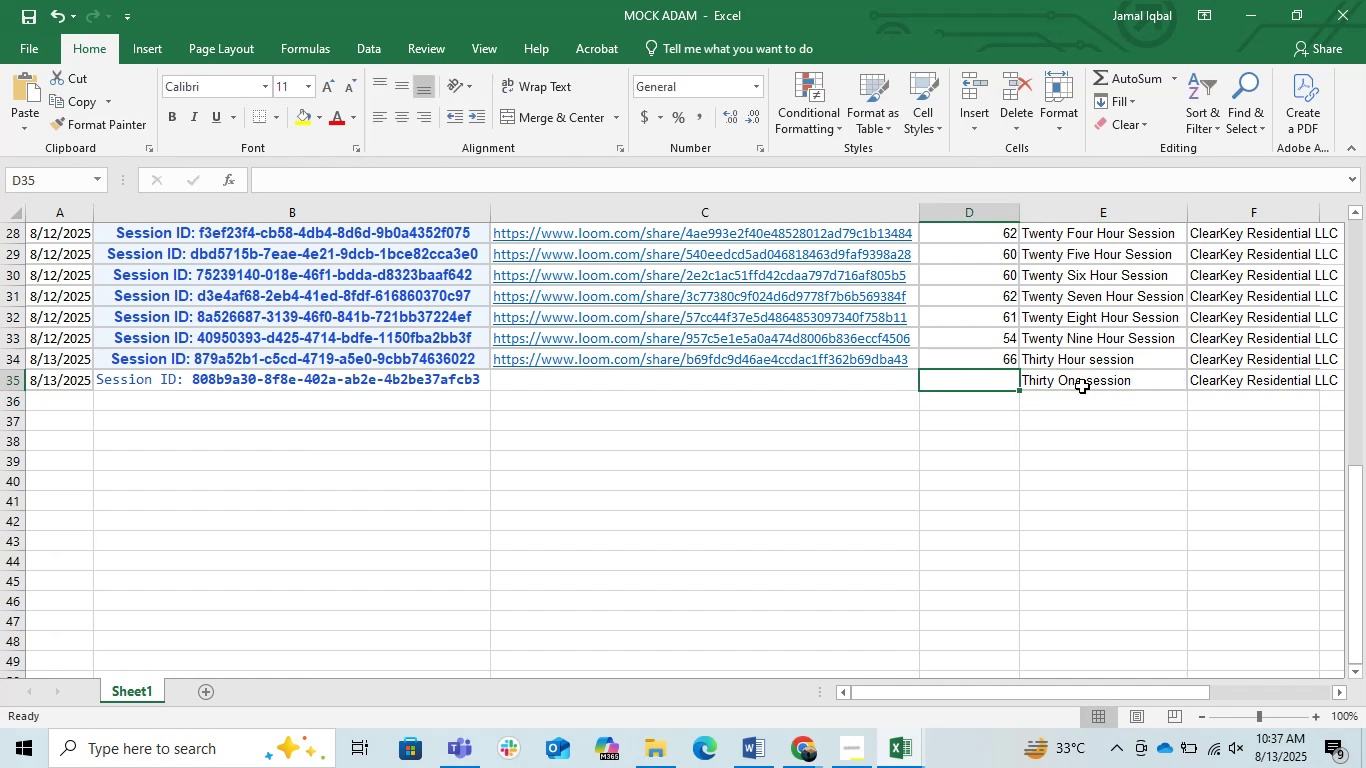 
key(ArrowLeft)
 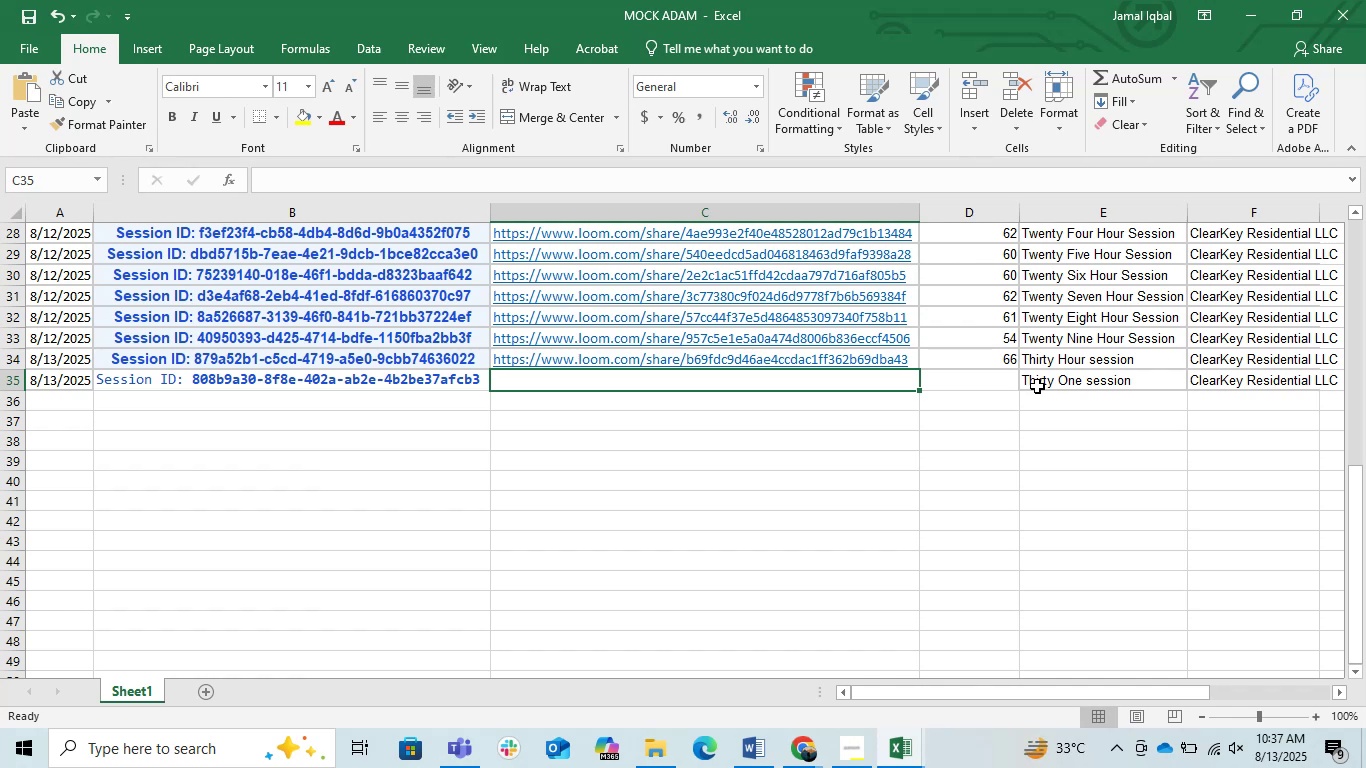 
wait(39.92)
 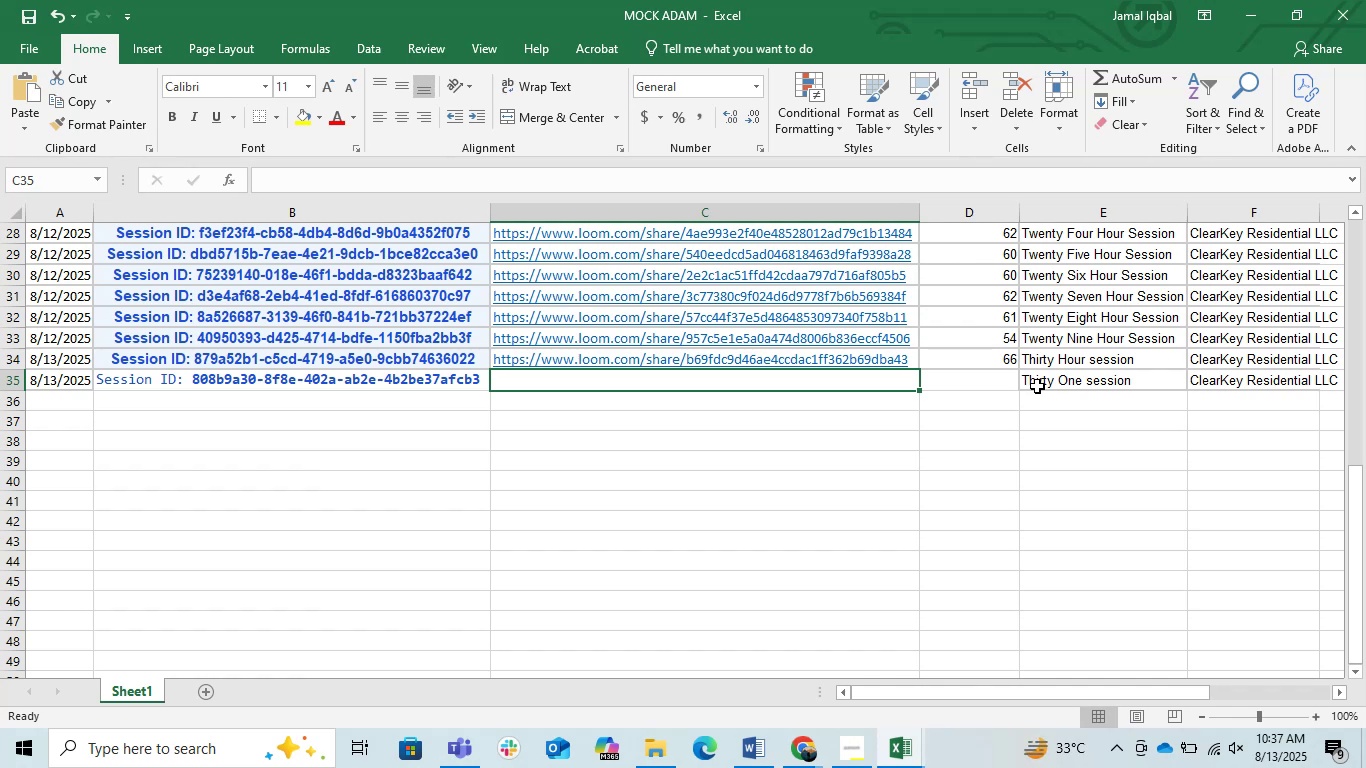 
left_click([638, 459])
 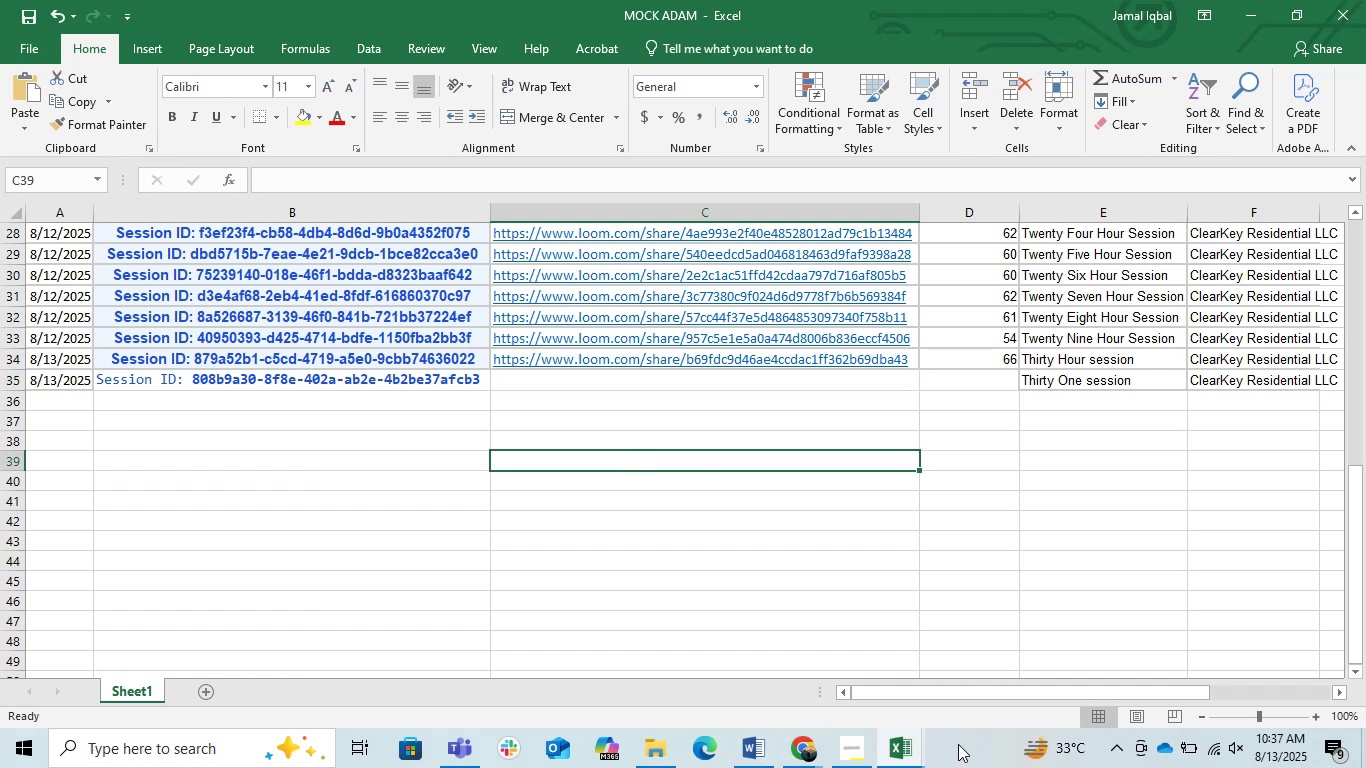 
left_click([885, 742])
 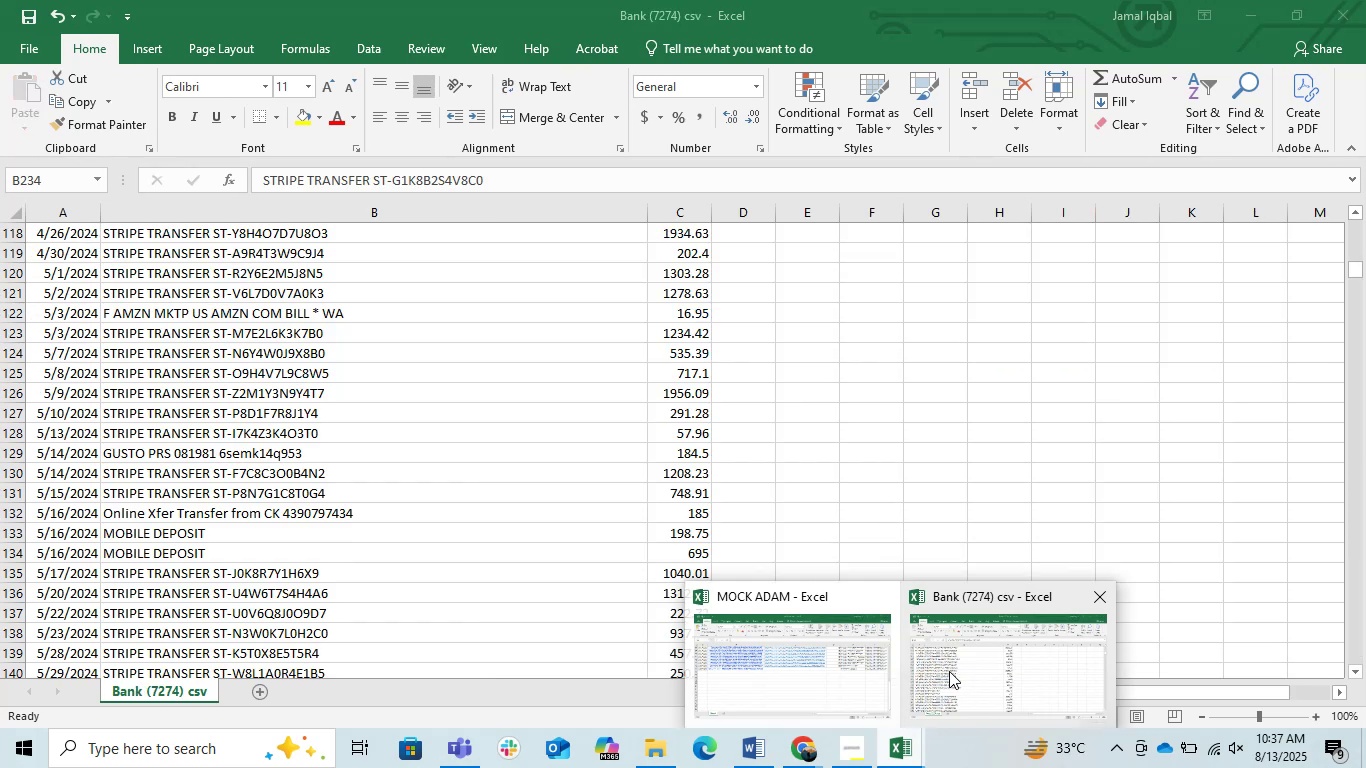 
left_click([949, 671])
 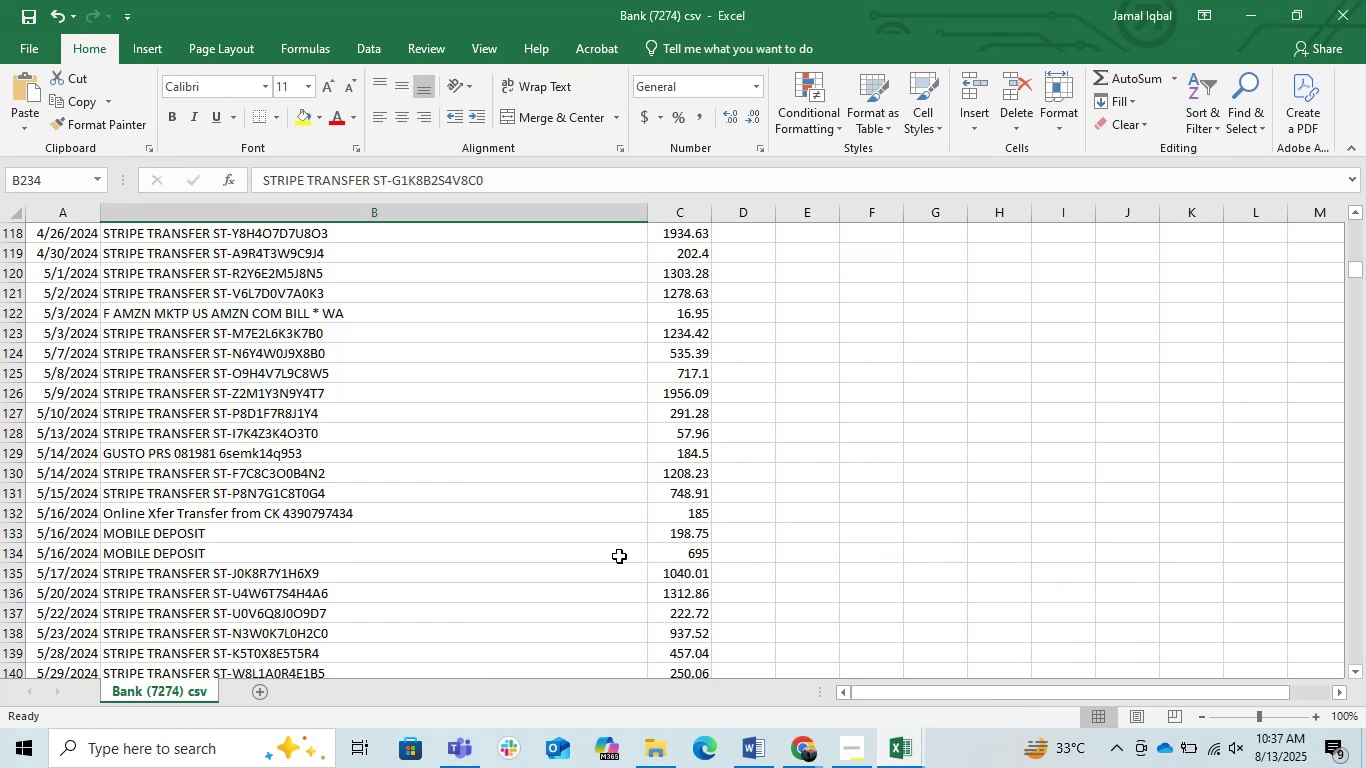 
scroll: coordinate [354, 537], scroll_direction: down, amount: 2.0
 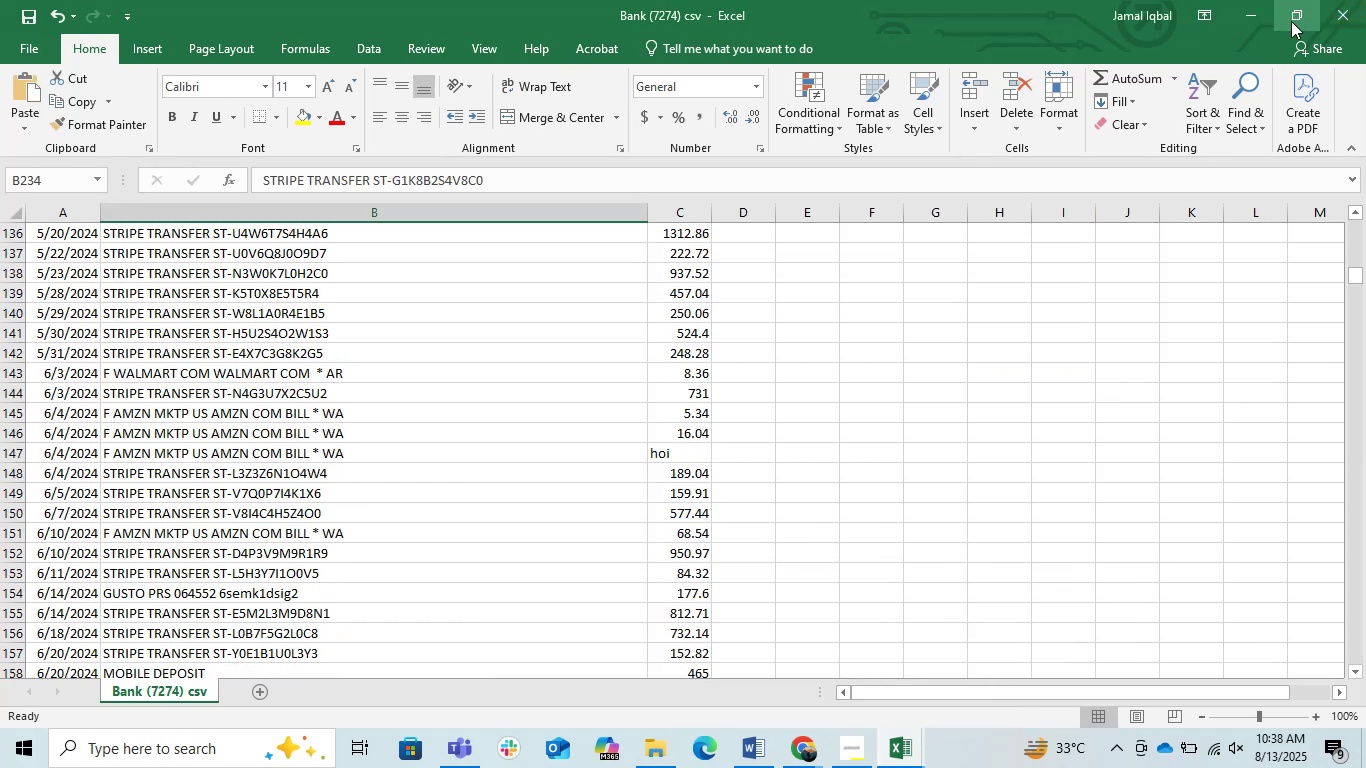 
left_click([1252, 21])
 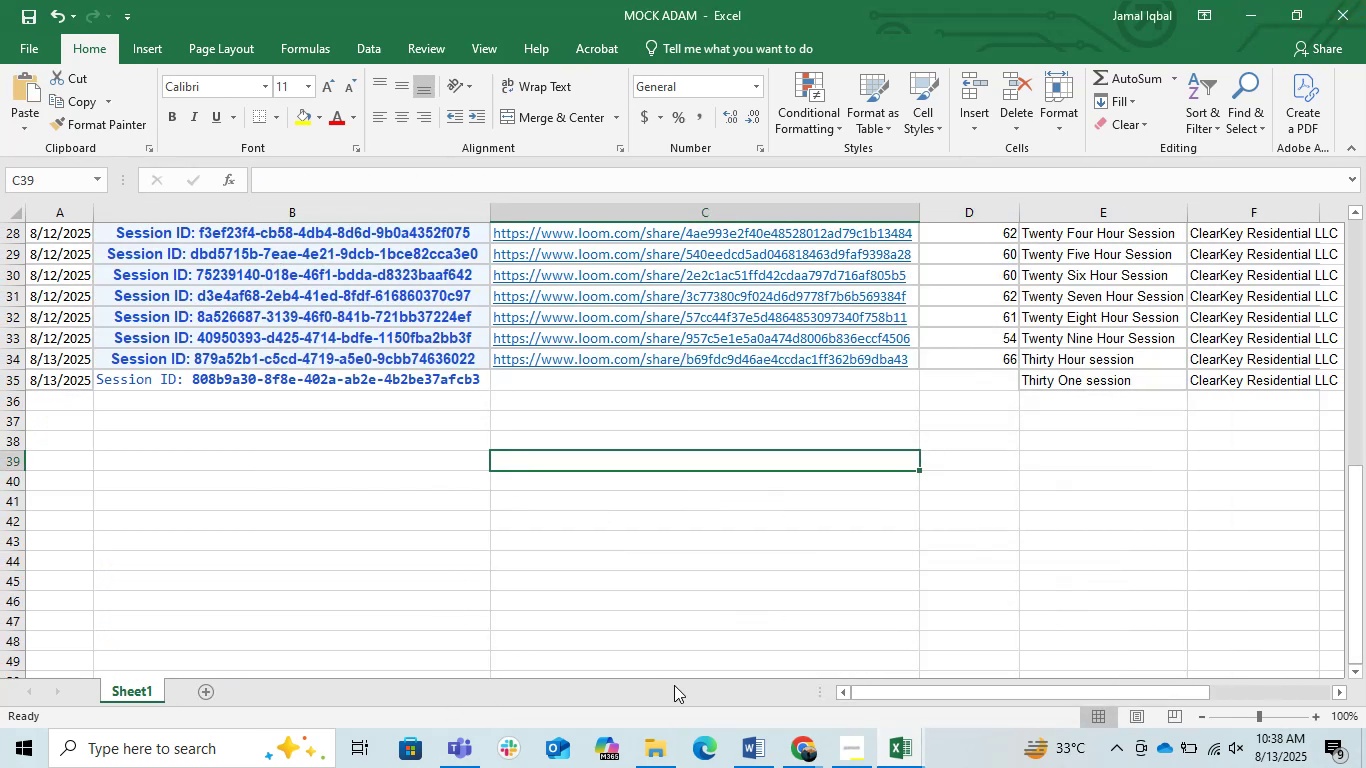 
left_click([670, 749])
 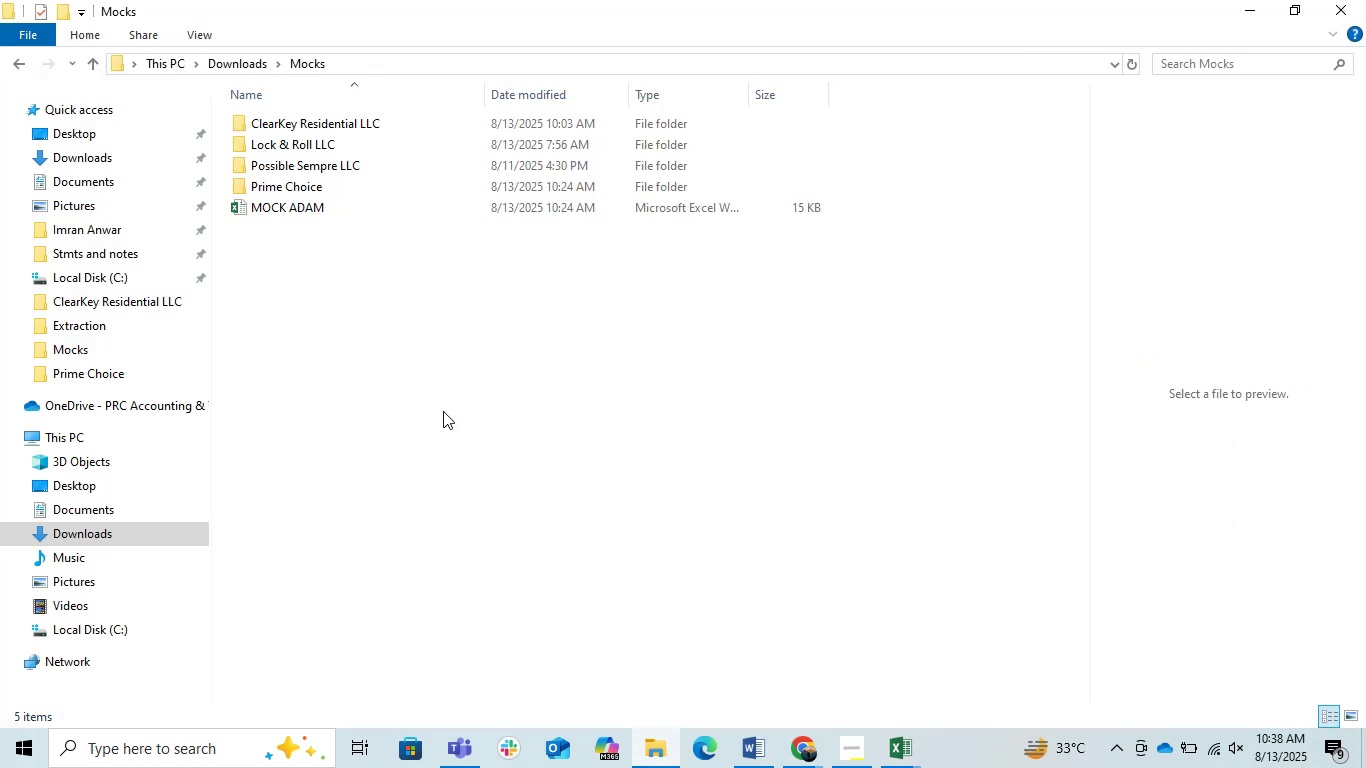 
left_click([369, 322])
 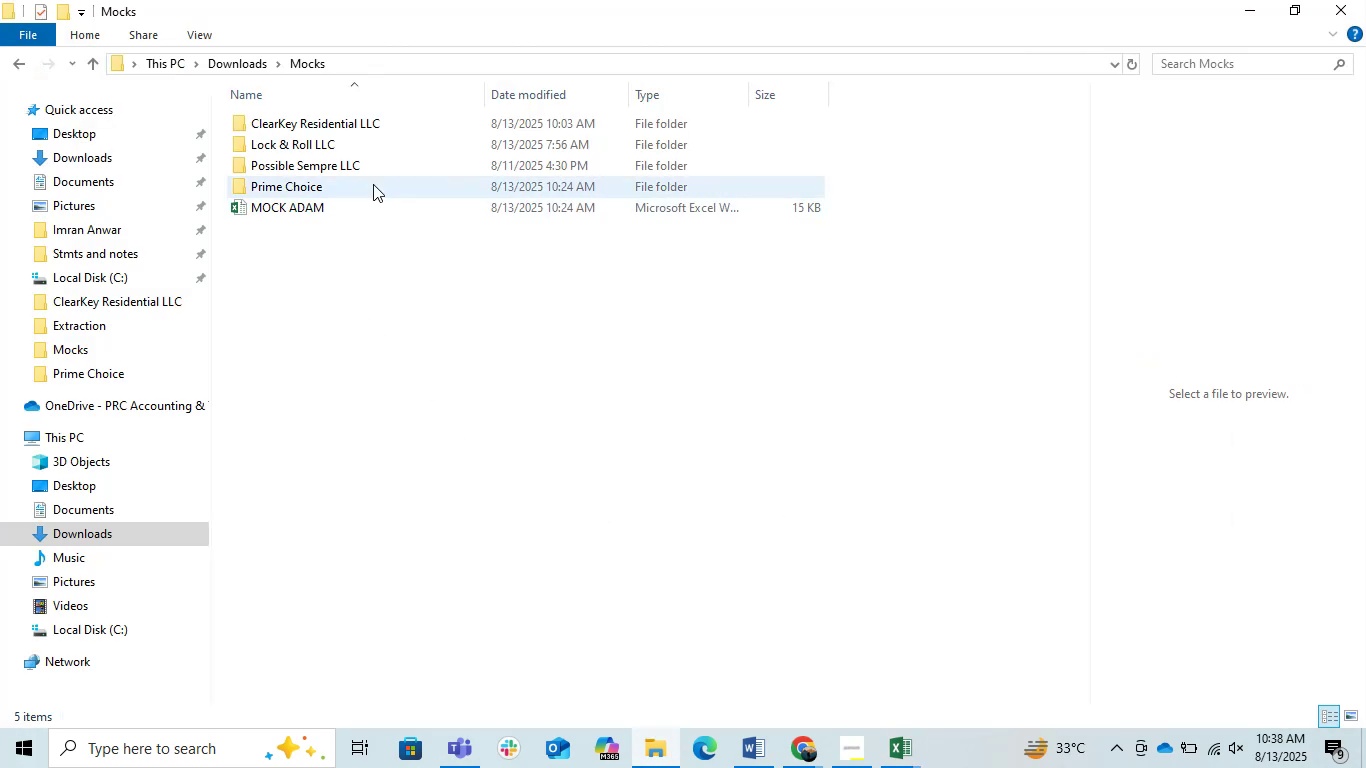 
double_click([373, 184])
 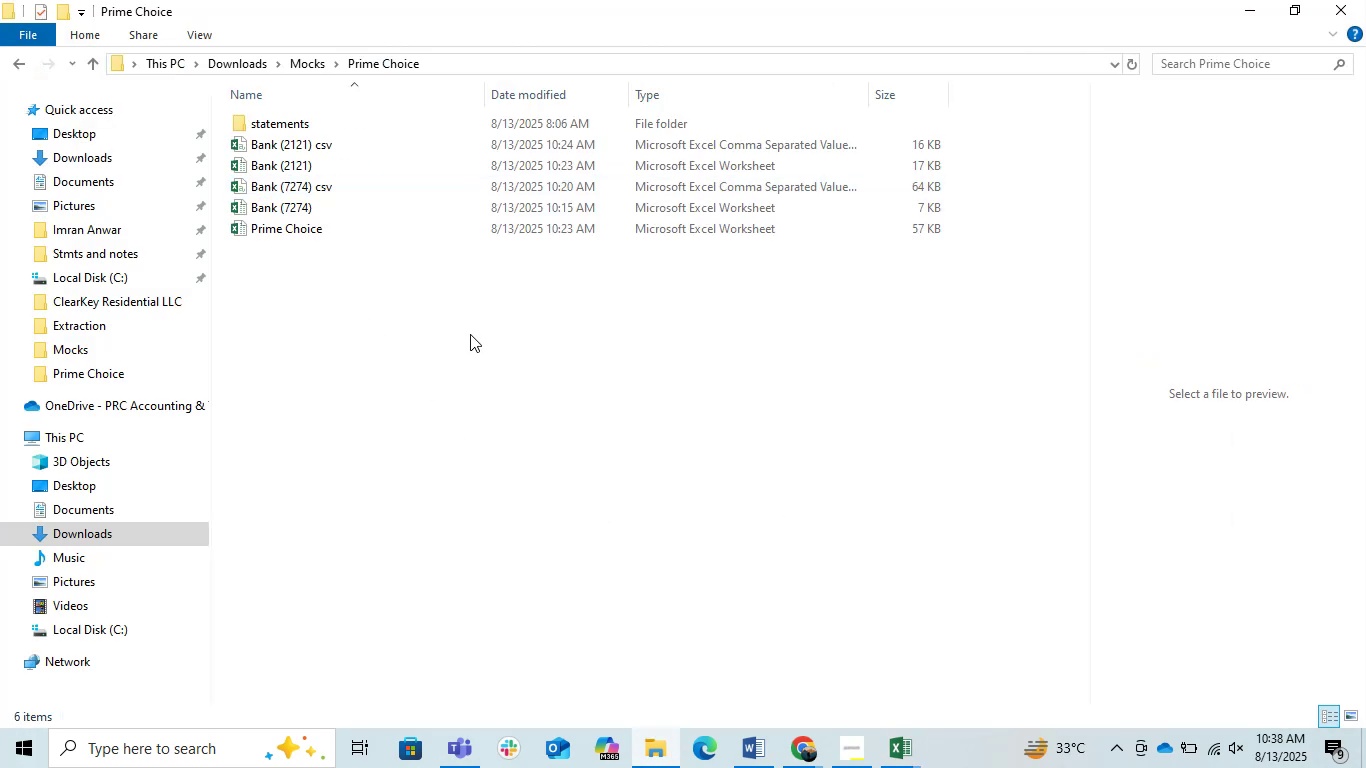 
triple_click([467, 334])
 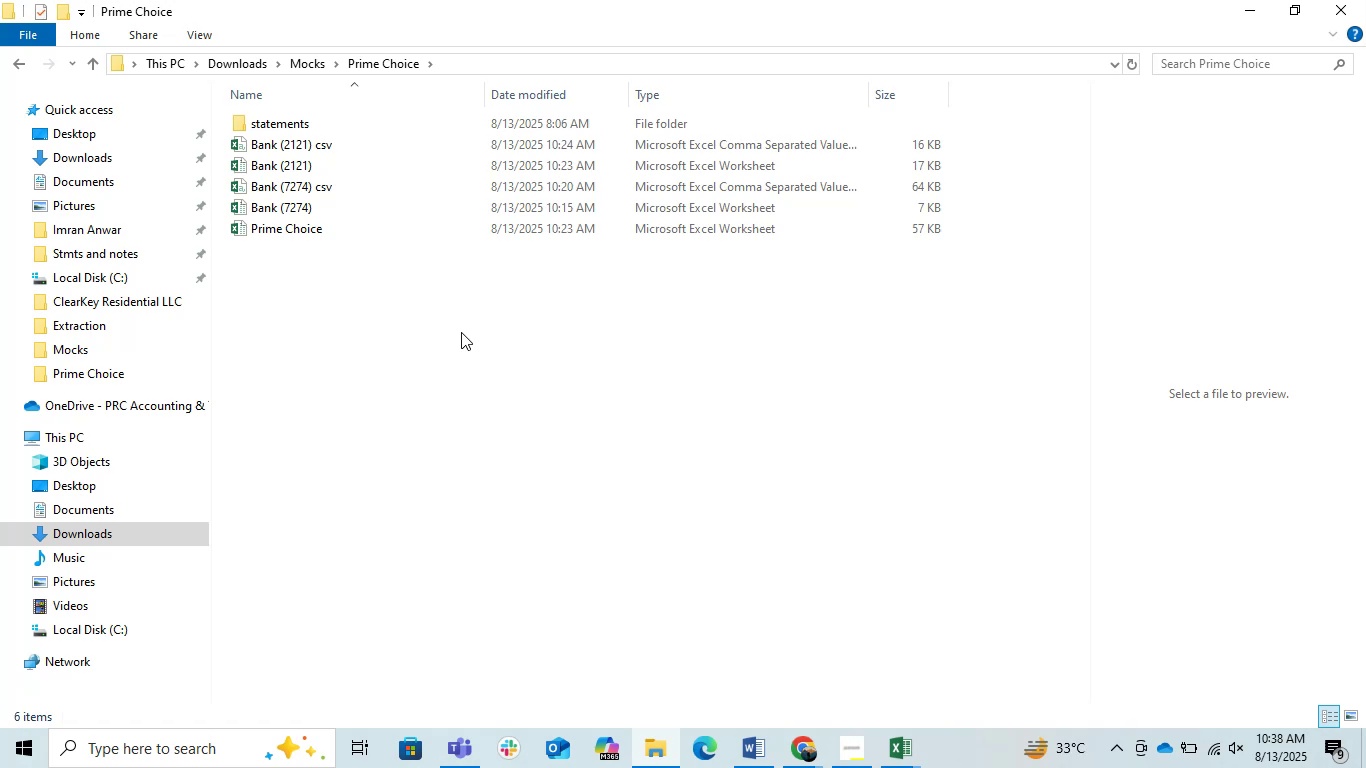 
wait(30.12)
 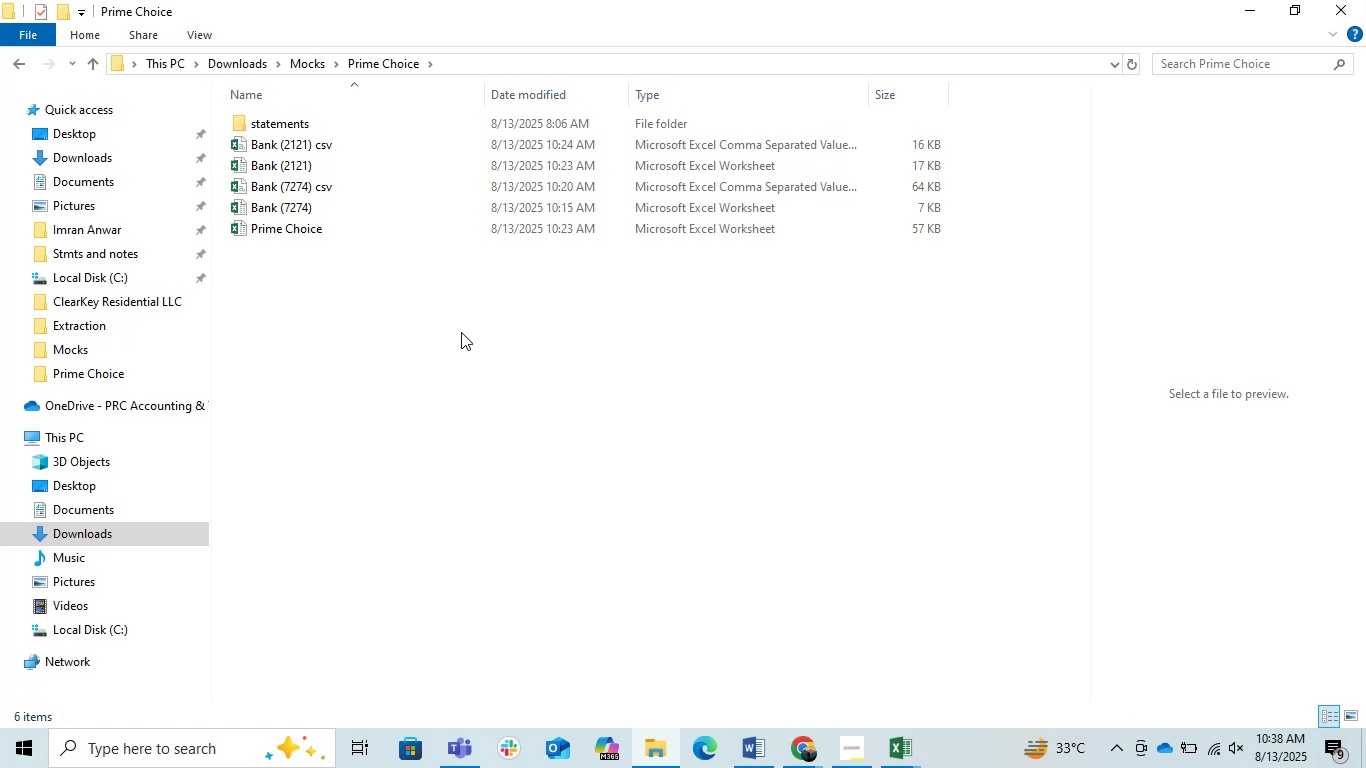 
double_click([454, 221])
 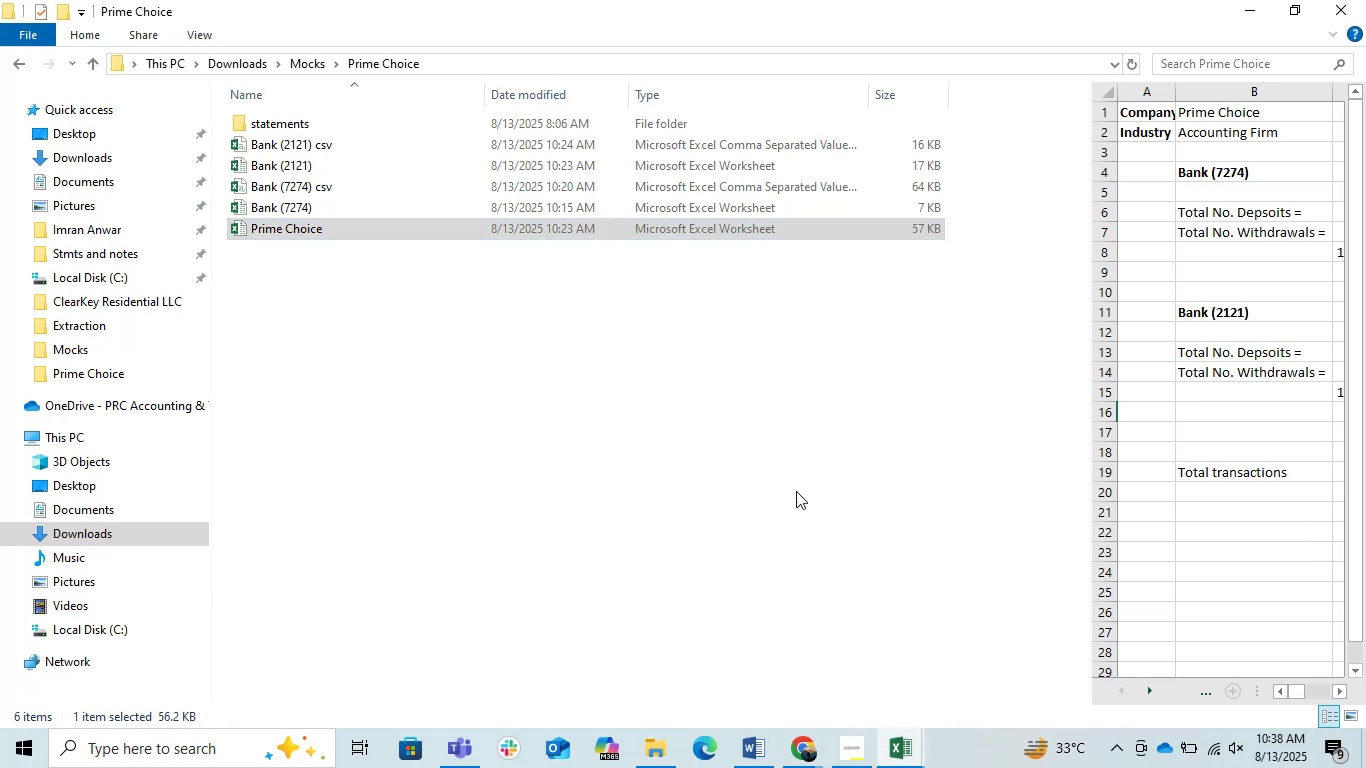 
left_click([493, 300])
 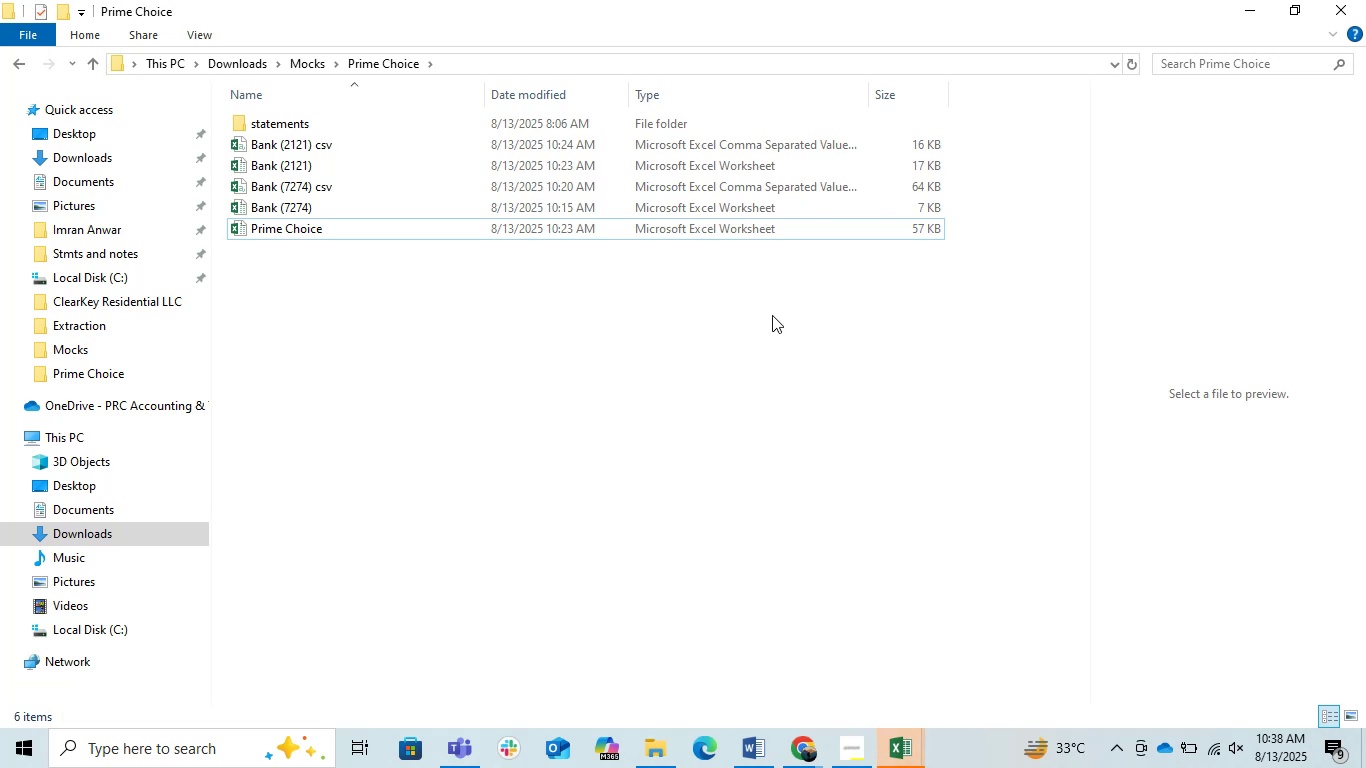 
left_click([1229, 0])
 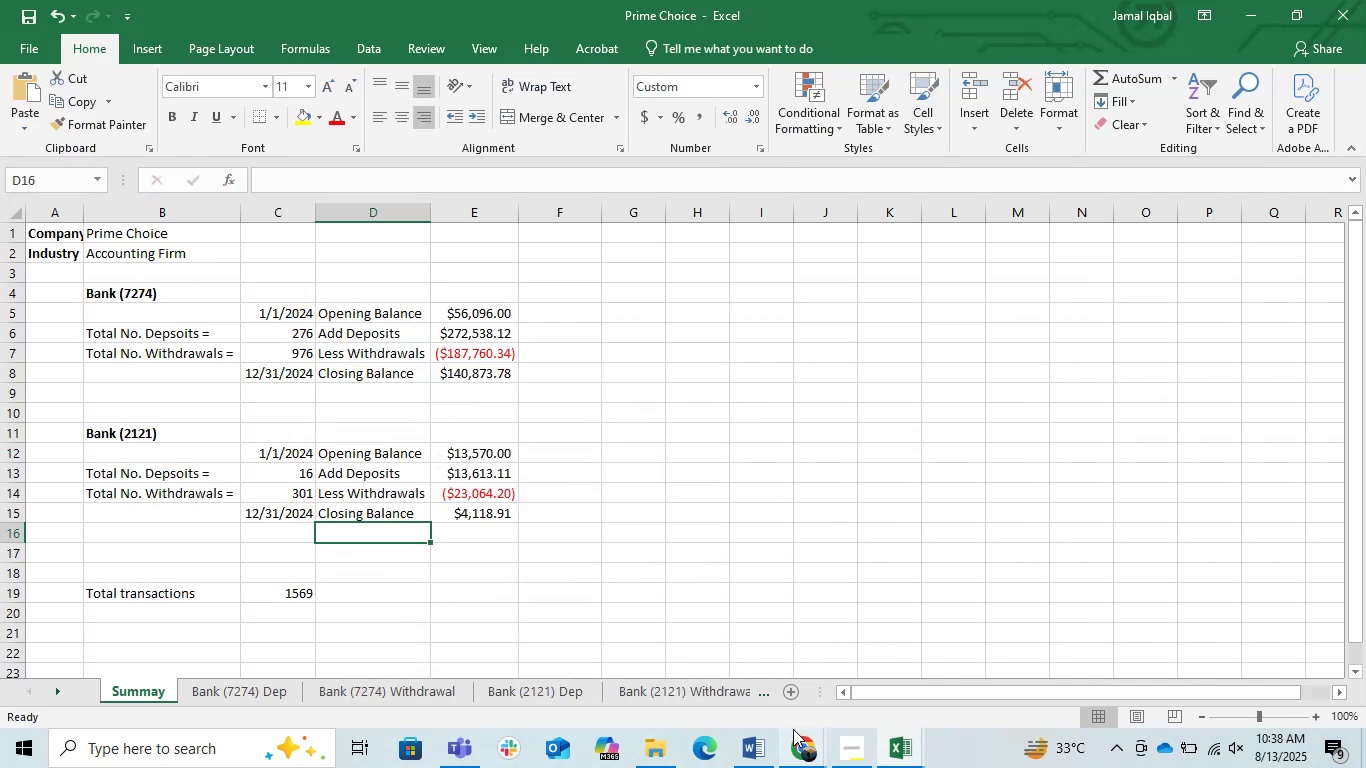 
left_click([808, 751])
 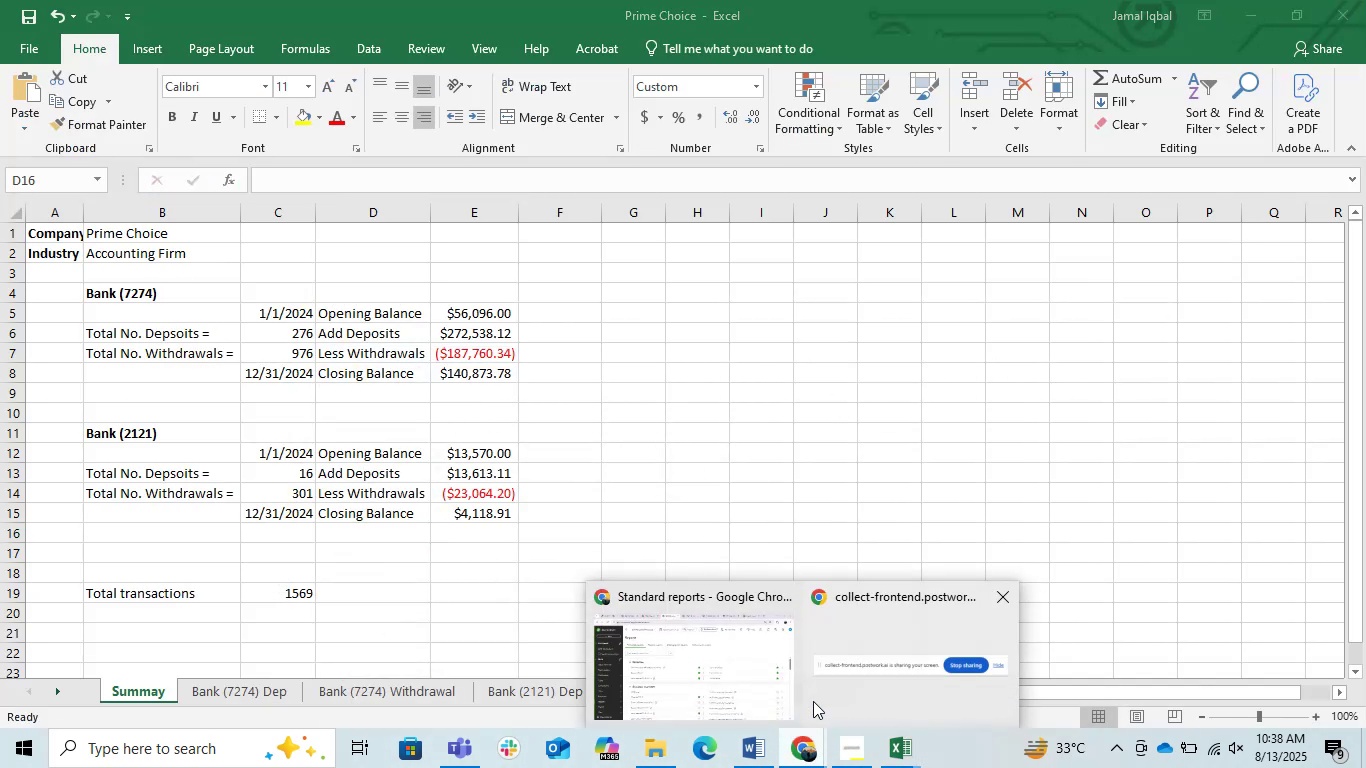 
left_click([719, 663])
 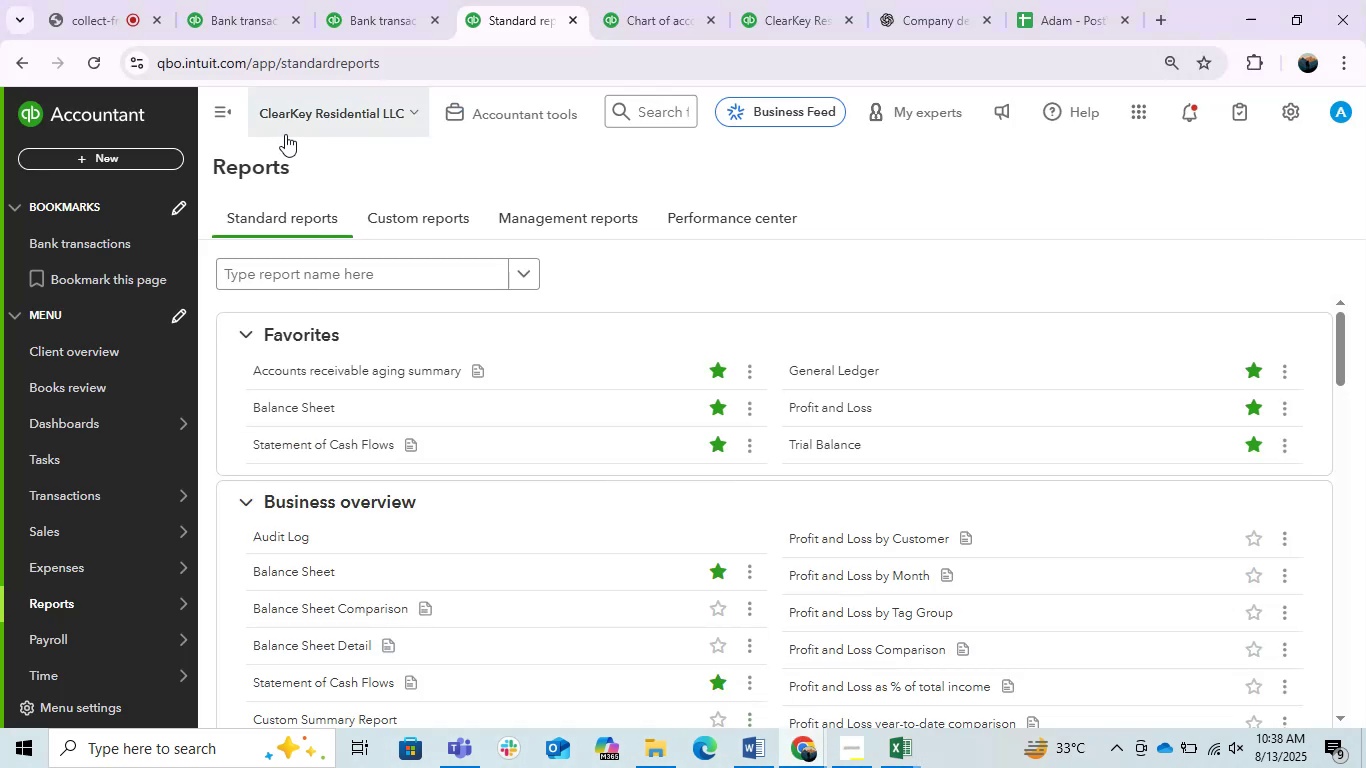 
left_click([298, 129])
 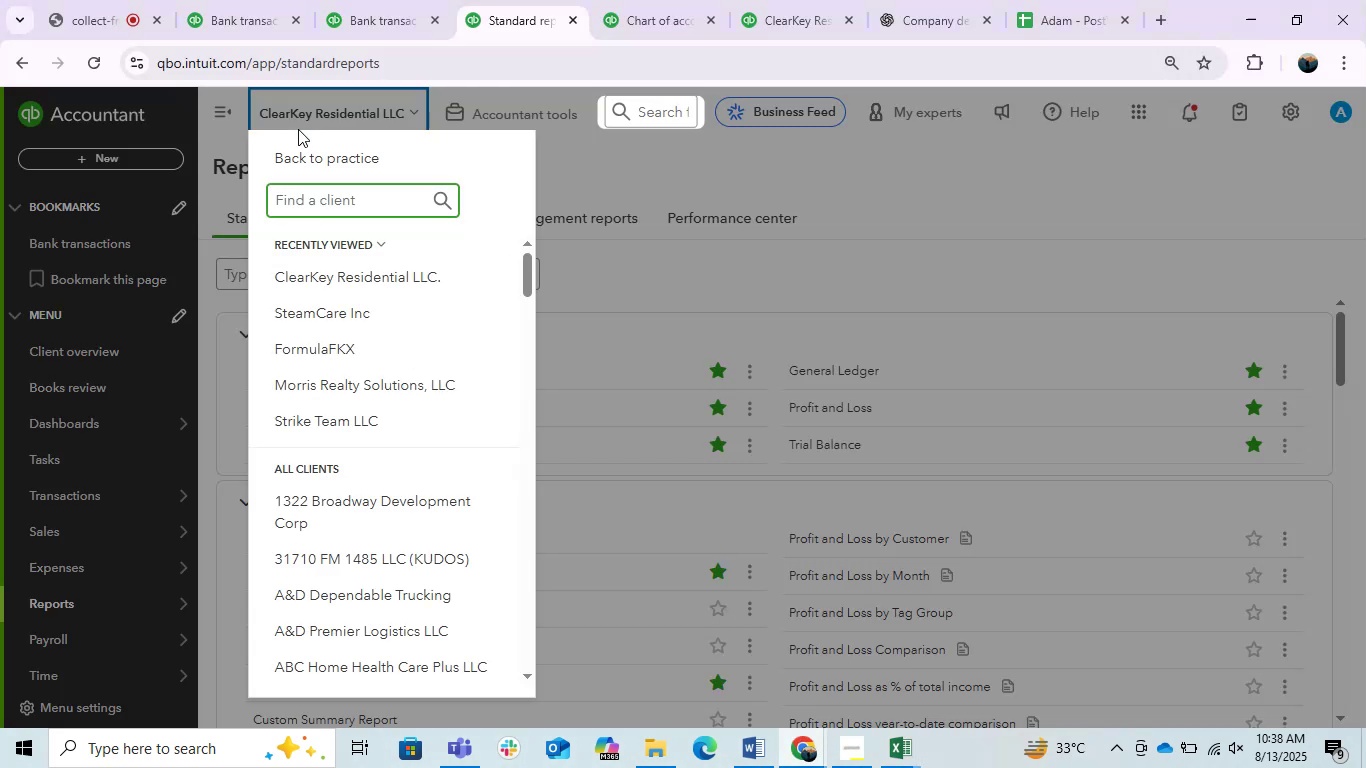 
type(prim)
 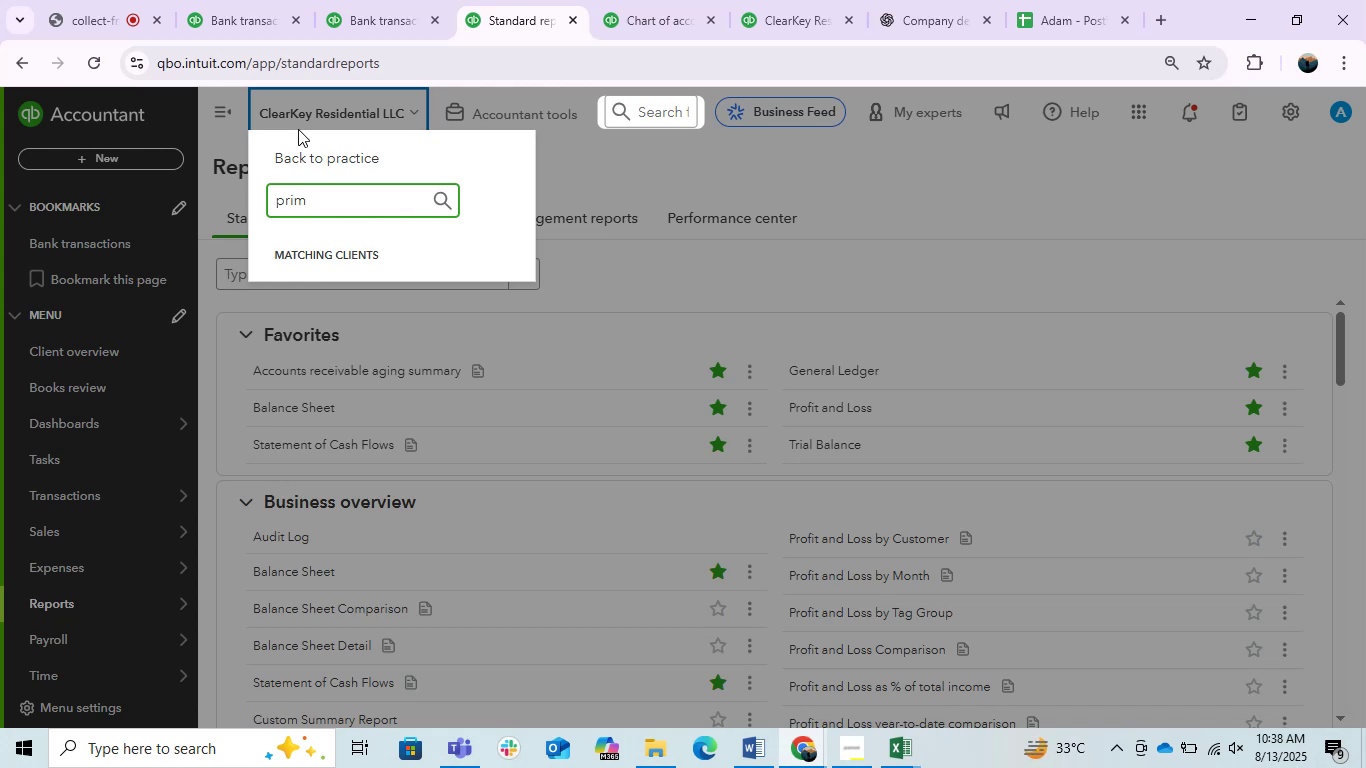 
wait(16.65)
 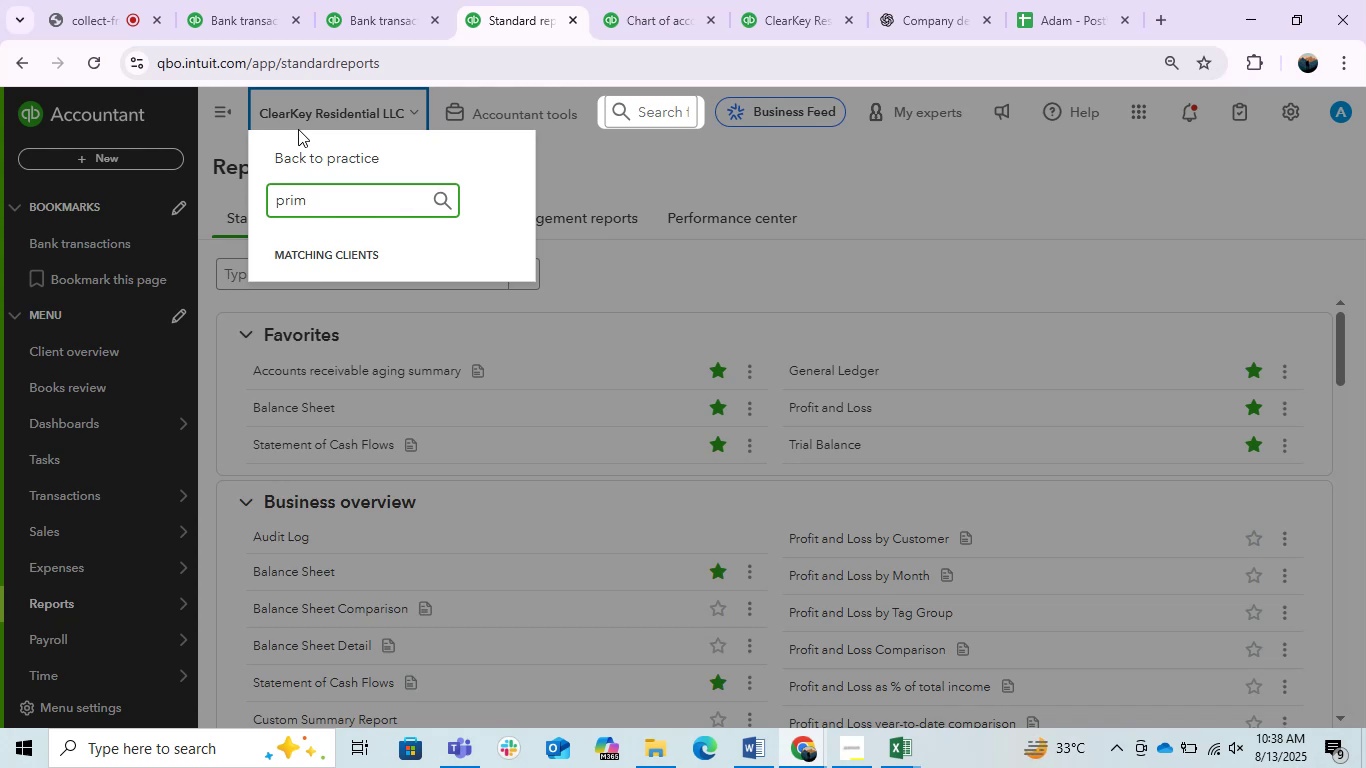 
left_click([339, 182])
 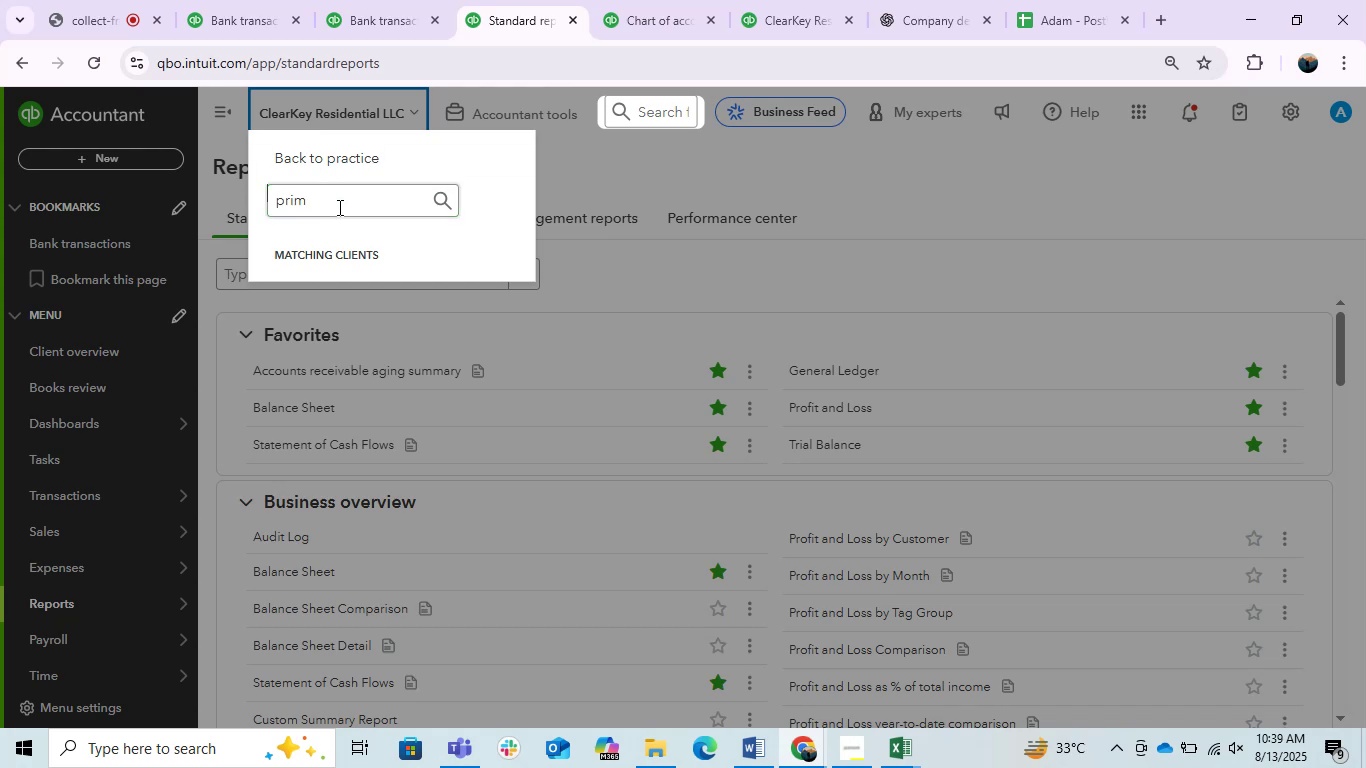 
left_click([336, 209])
 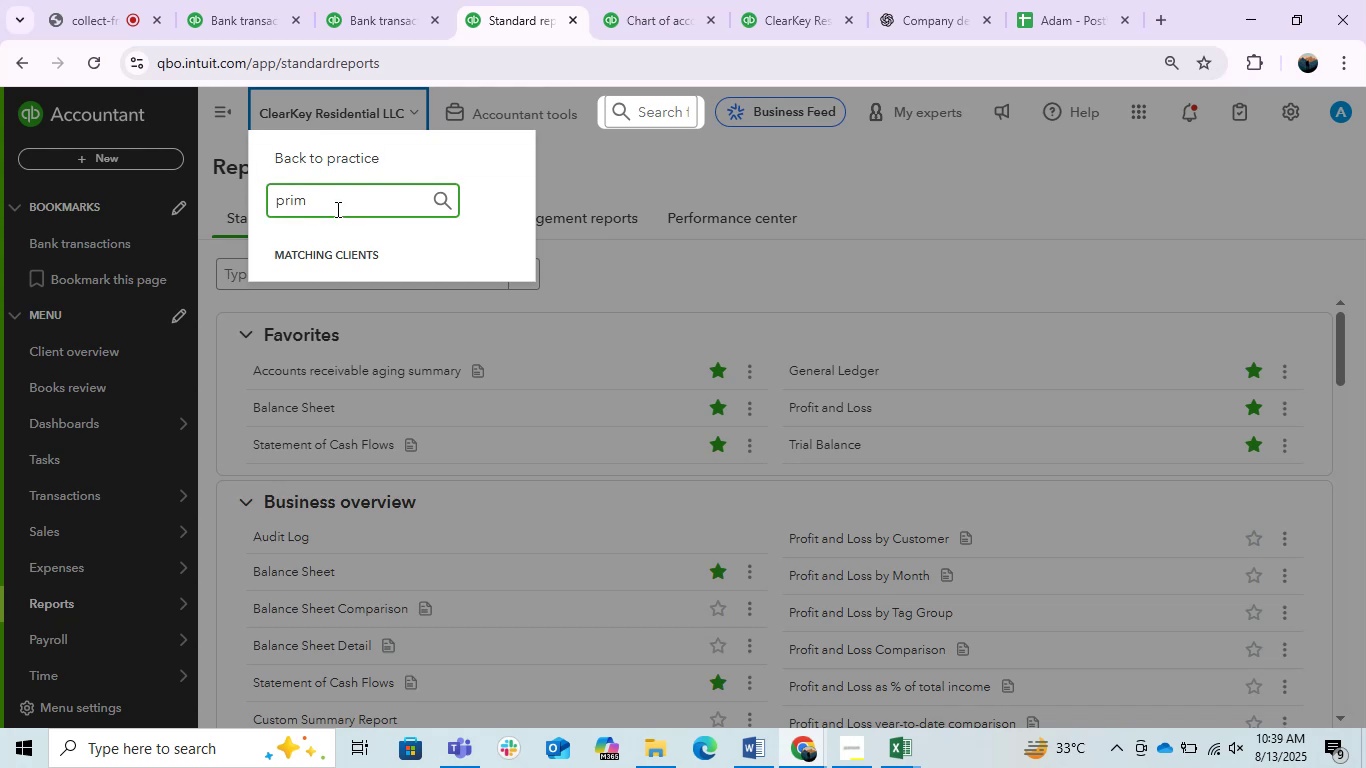 
key(E)
 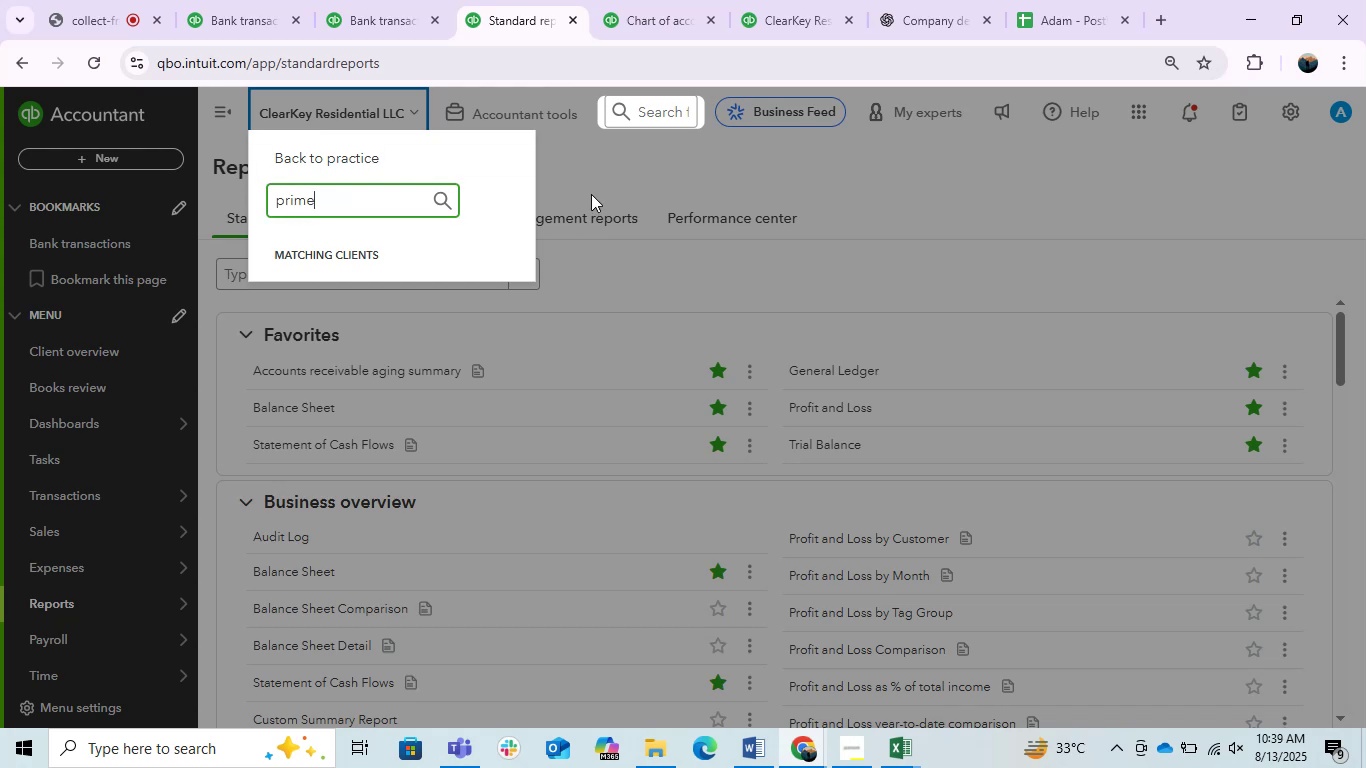 
left_click([649, 162])
 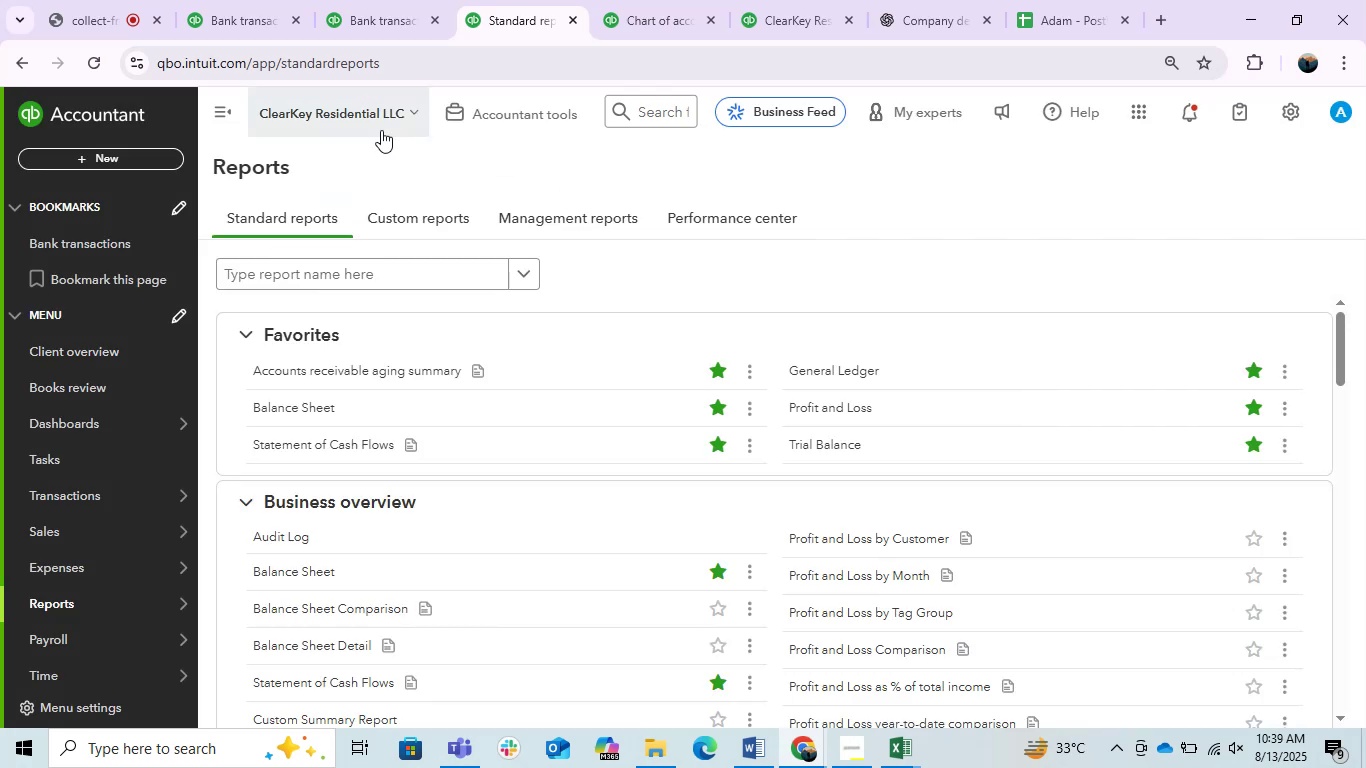 
left_click([353, 108])
 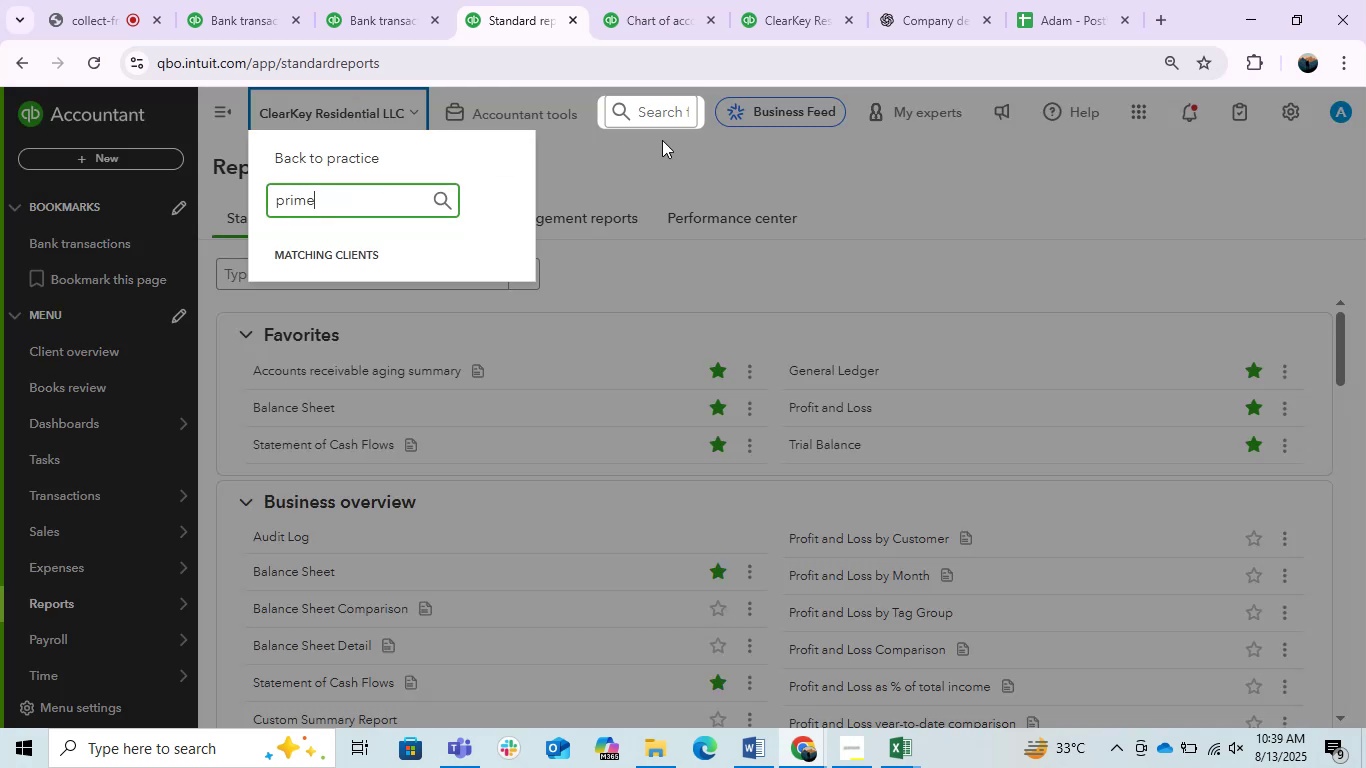 
left_click([667, 140])
 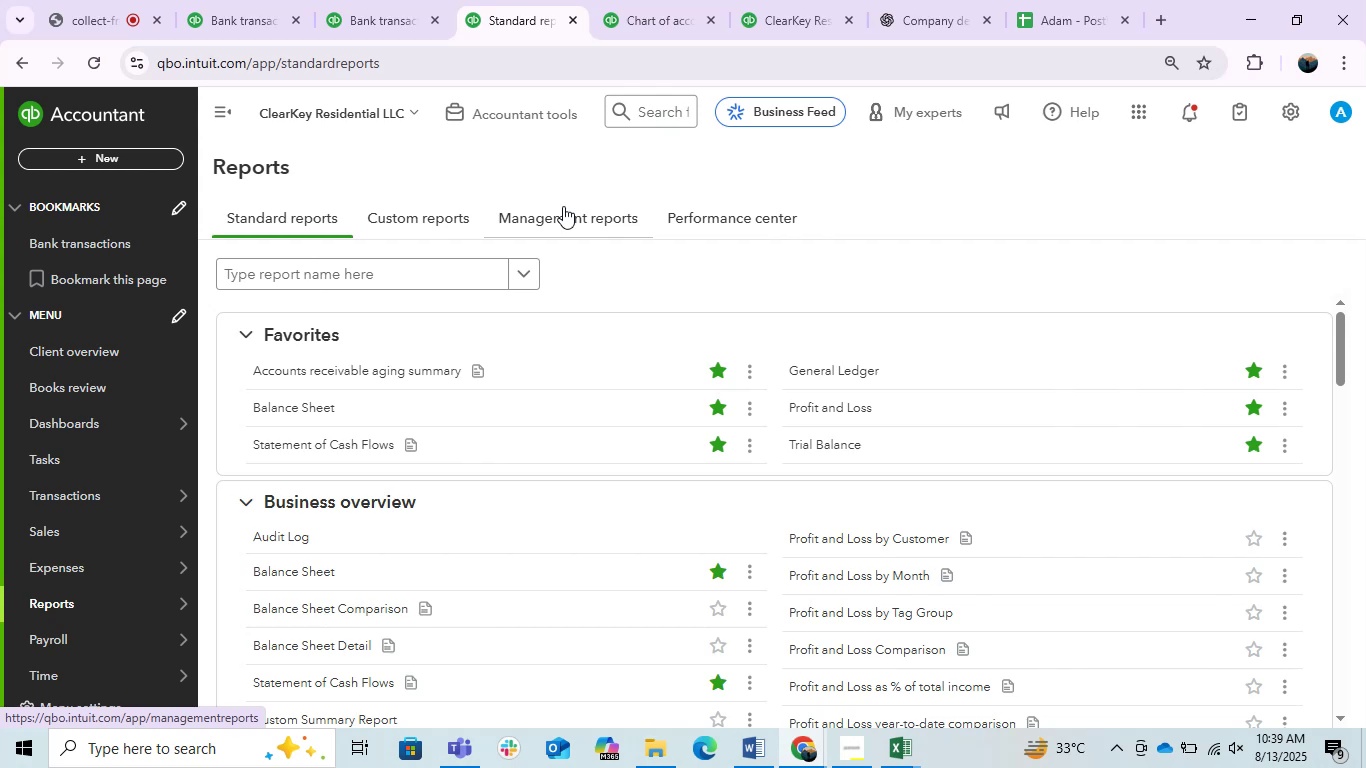 
wait(6.32)
 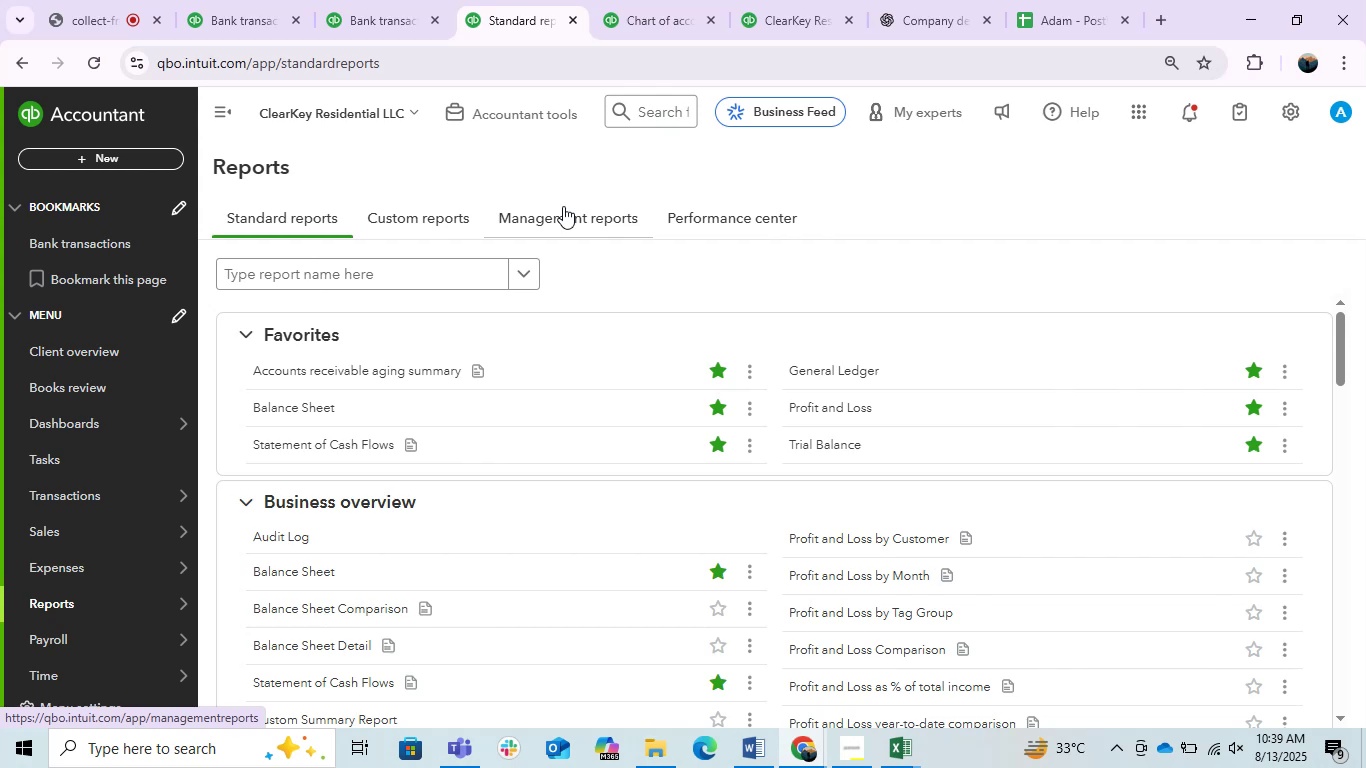 
left_click([111, 0])
 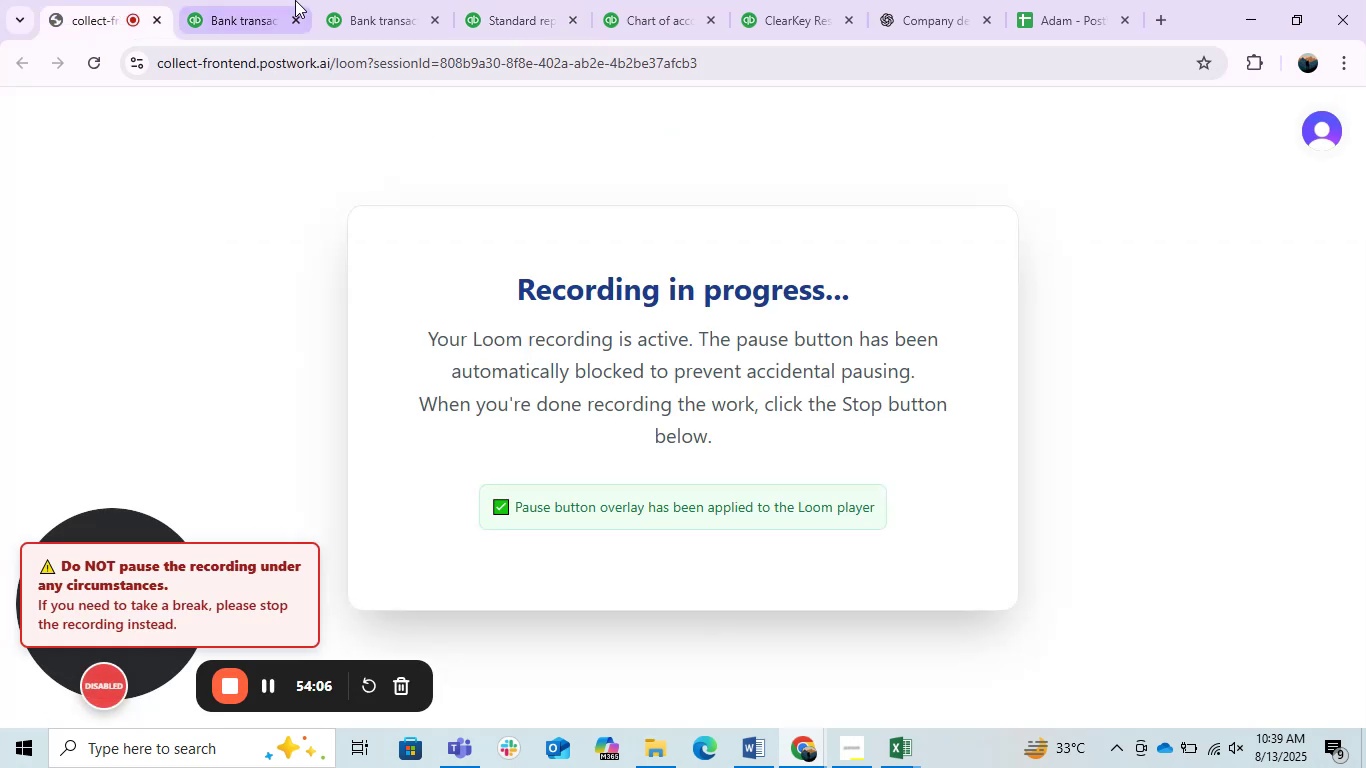 
double_click([365, 0])
 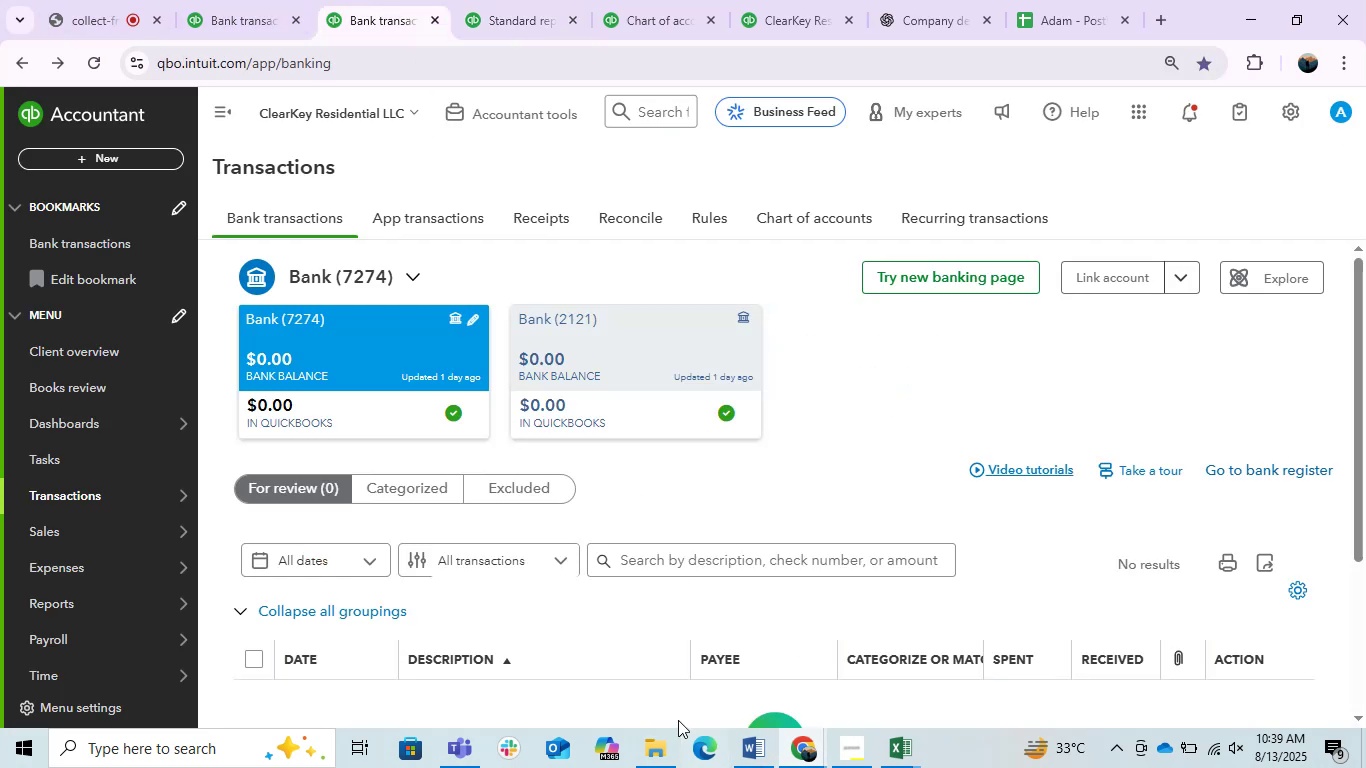 
left_click([661, 741])
 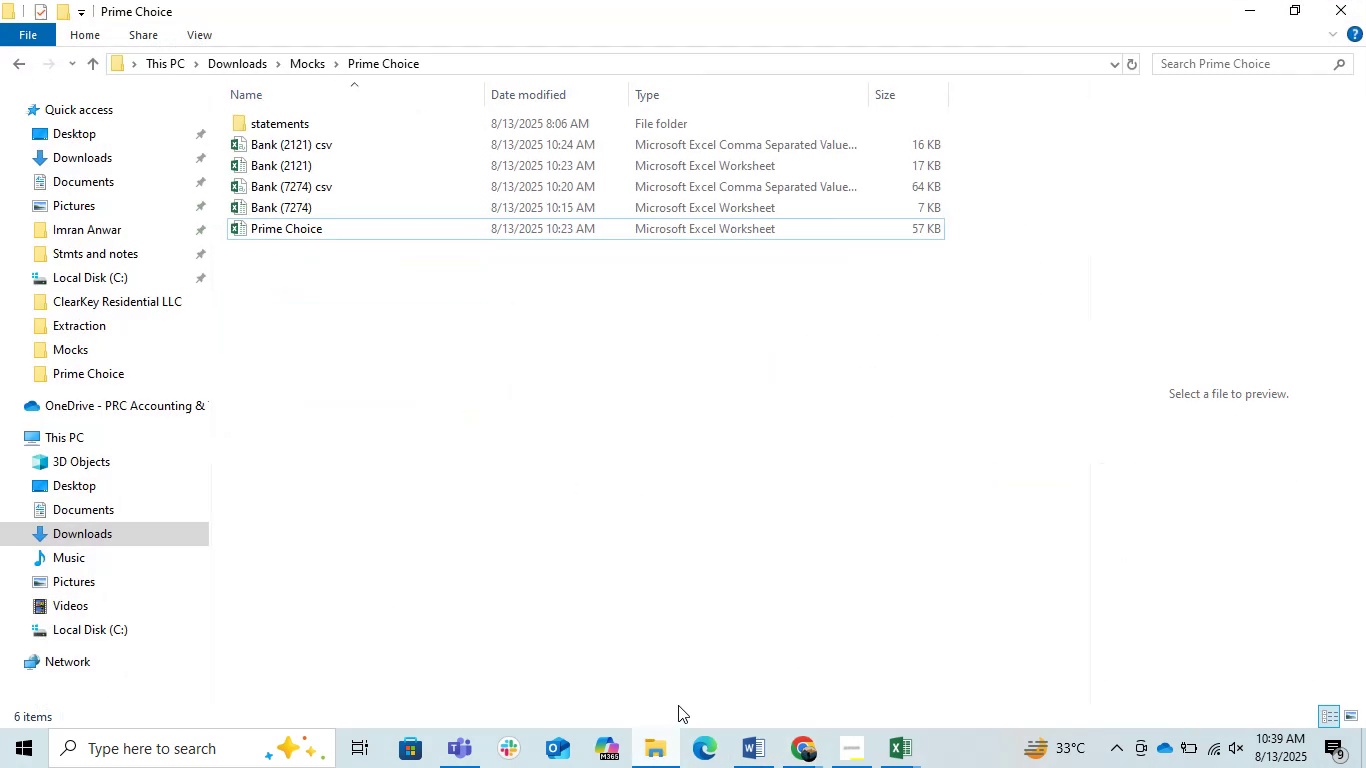 
scroll: coordinate [534, 463], scroll_direction: down, amount: 2.0
 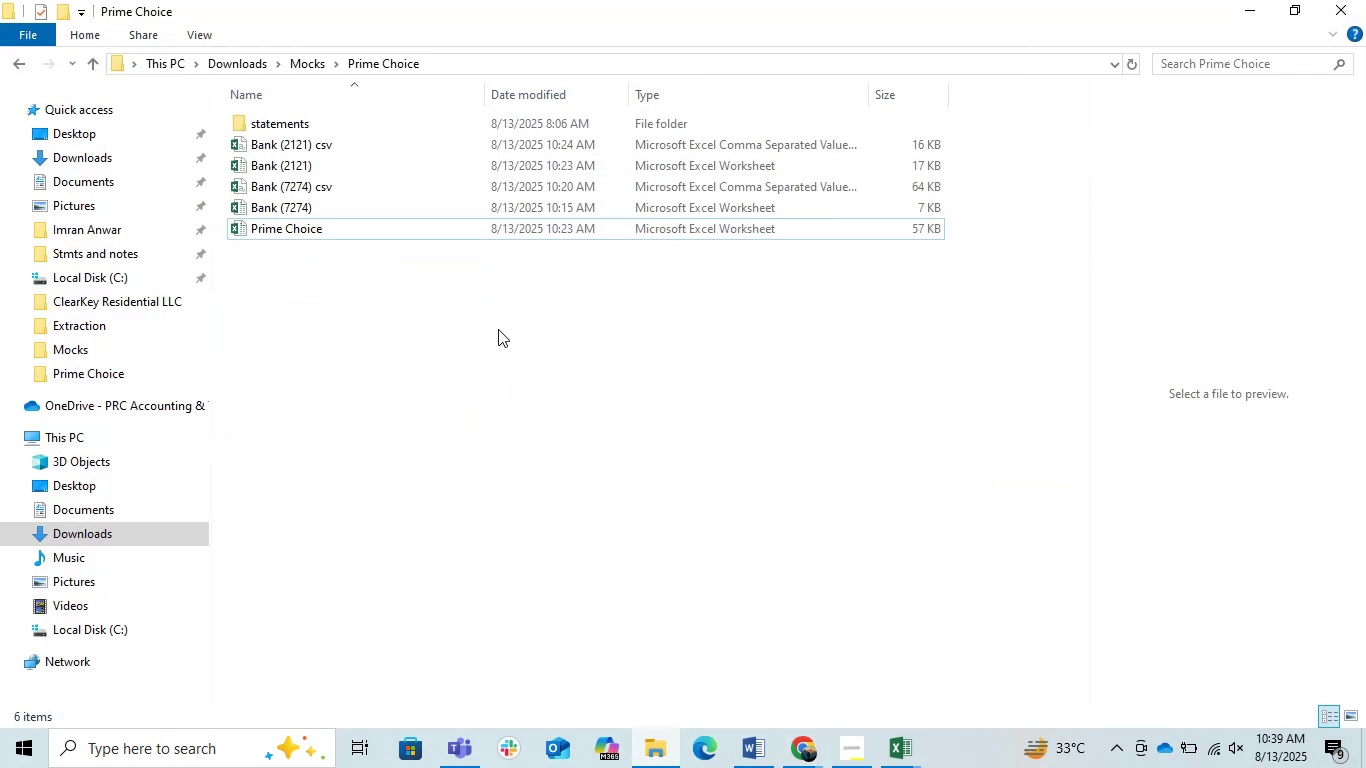 
left_click([485, 311])
 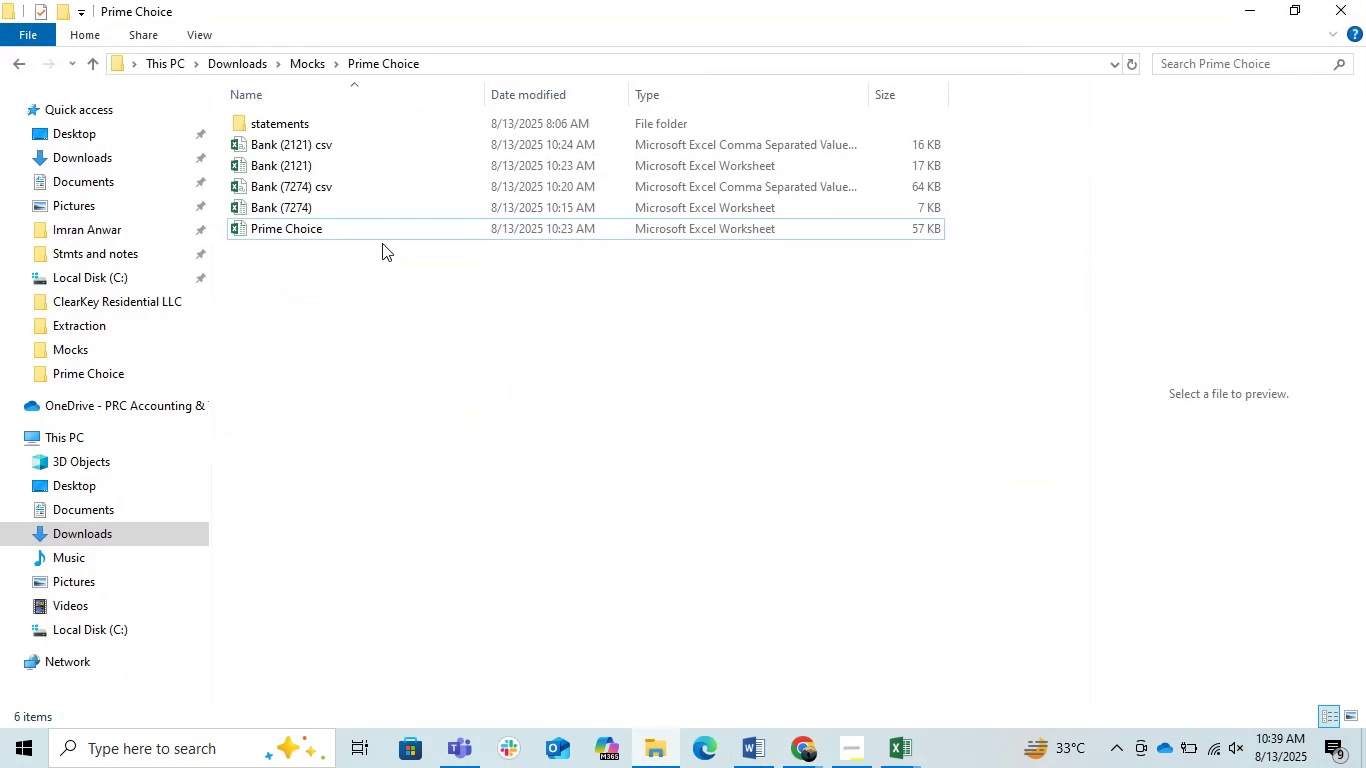 
left_click_drag(start_coordinate=[329, 286], to_coordinate=[304, 122])
 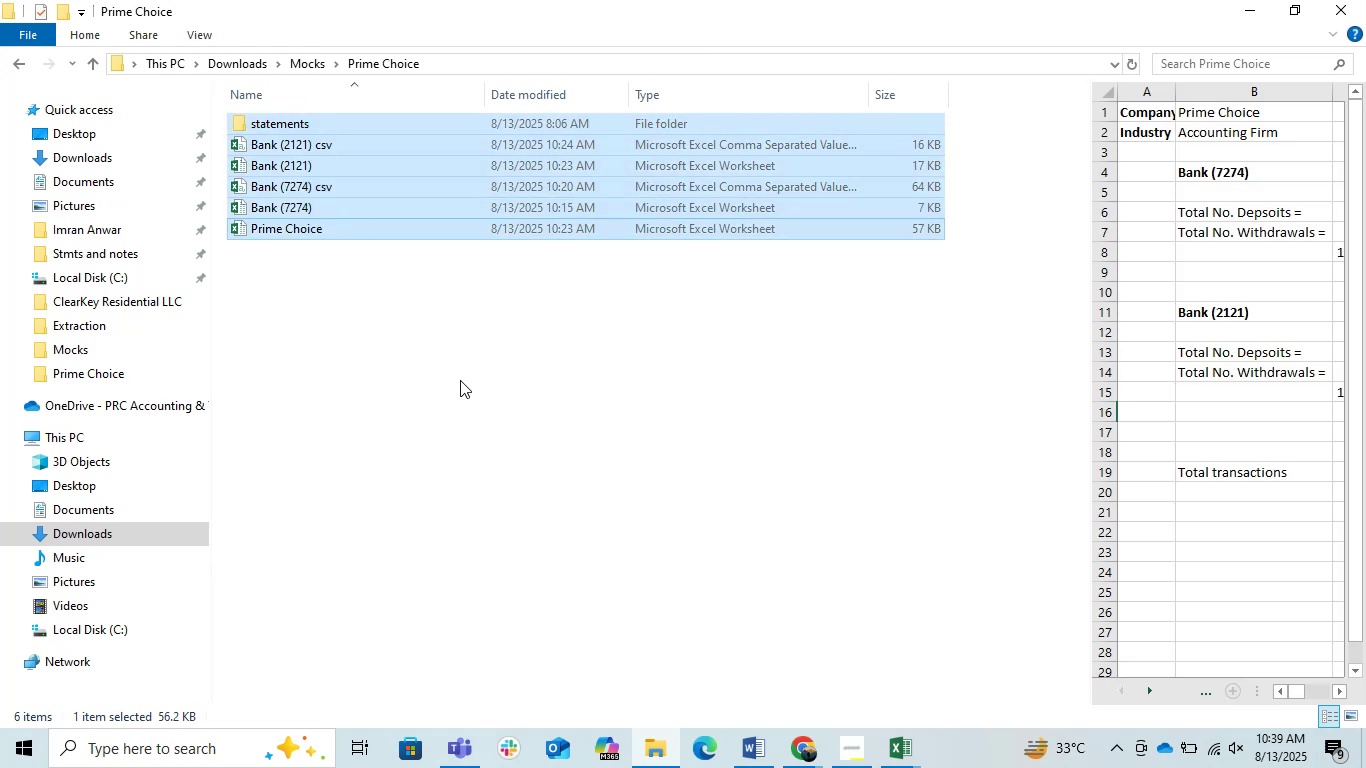 
left_click([460, 380])
 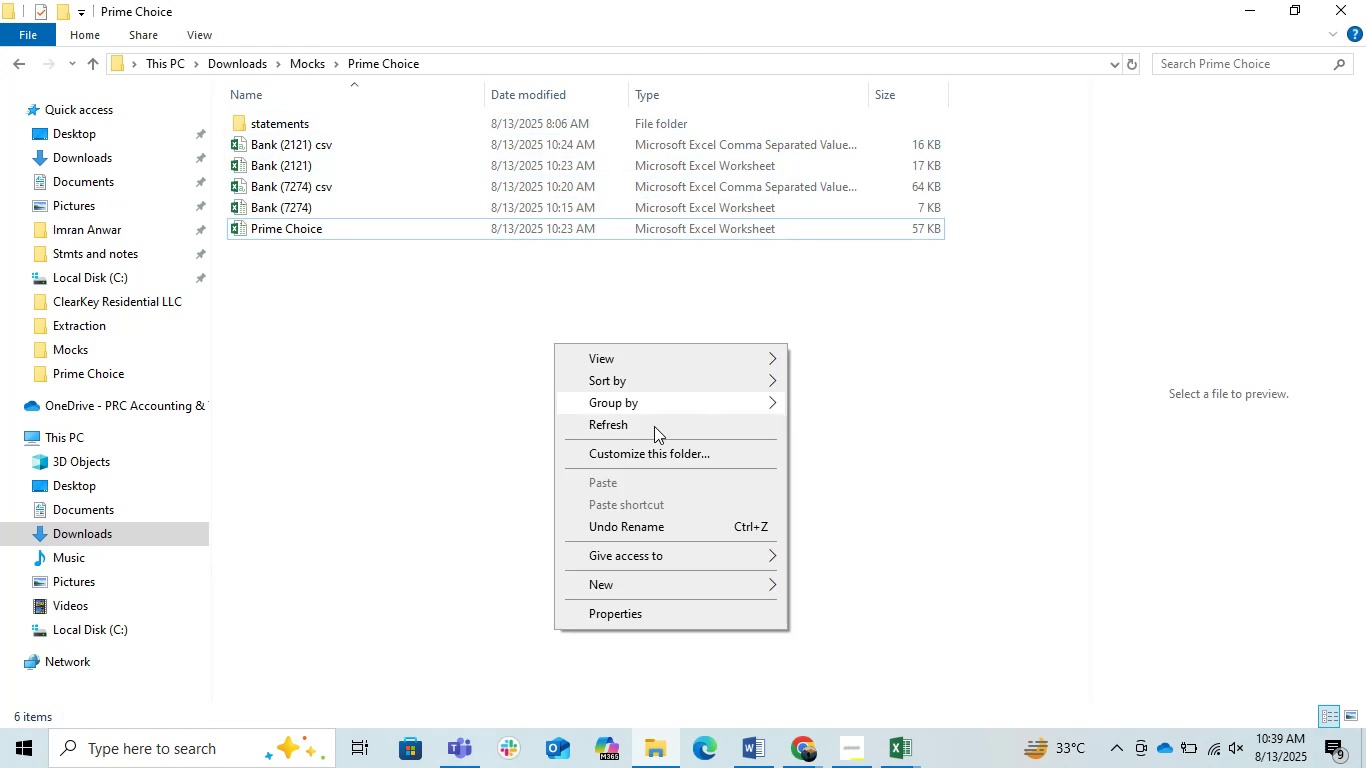 
left_click([638, 426])
 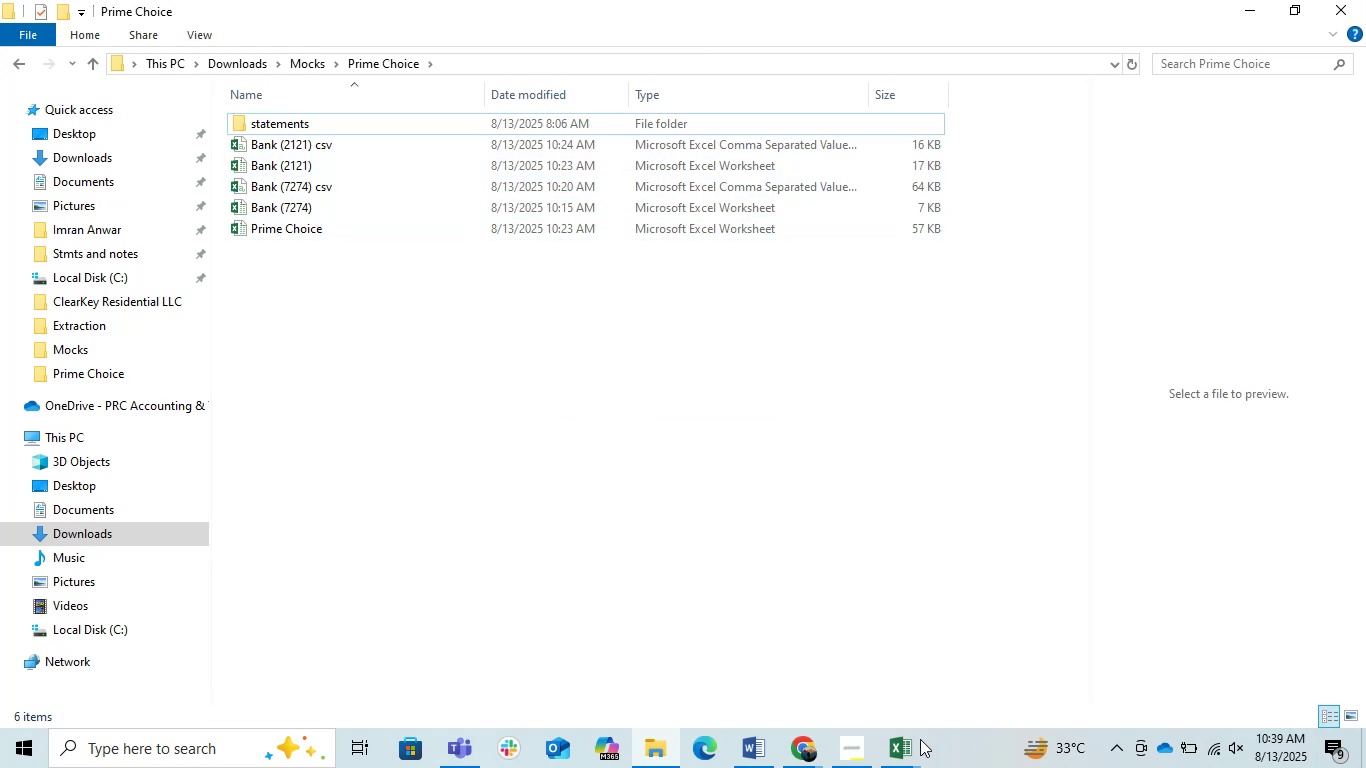 
left_click([893, 743])
 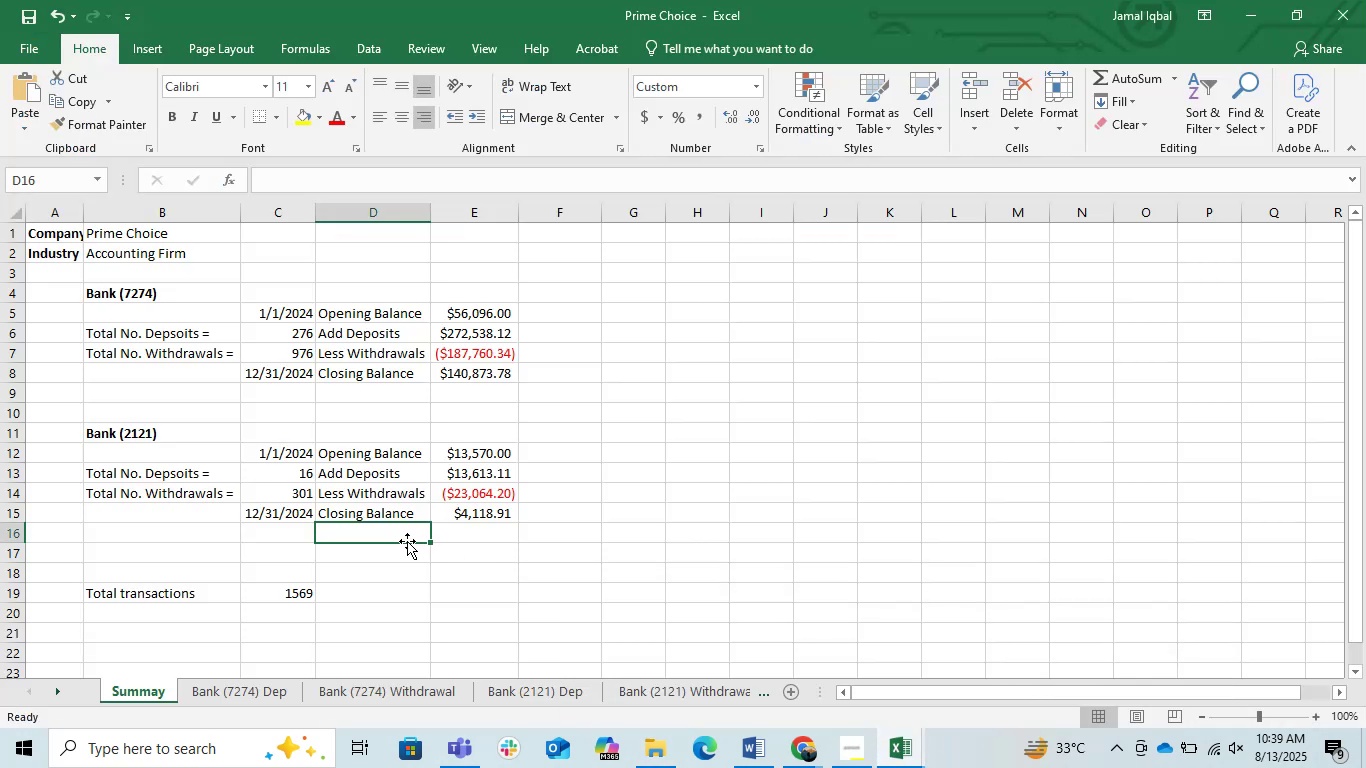 
left_click_drag(start_coordinate=[467, 315], to_coordinate=[444, 348])
 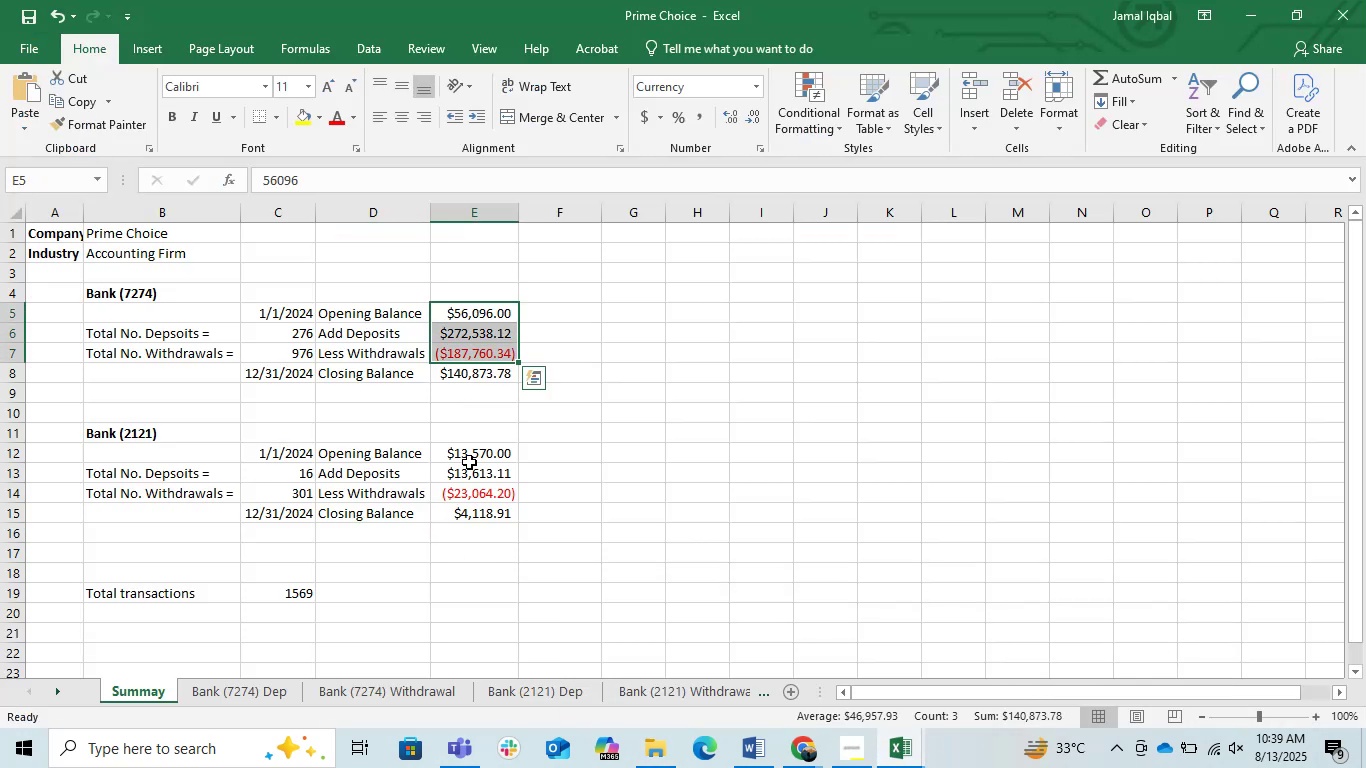 
left_click_drag(start_coordinate=[476, 452], to_coordinate=[473, 494])
 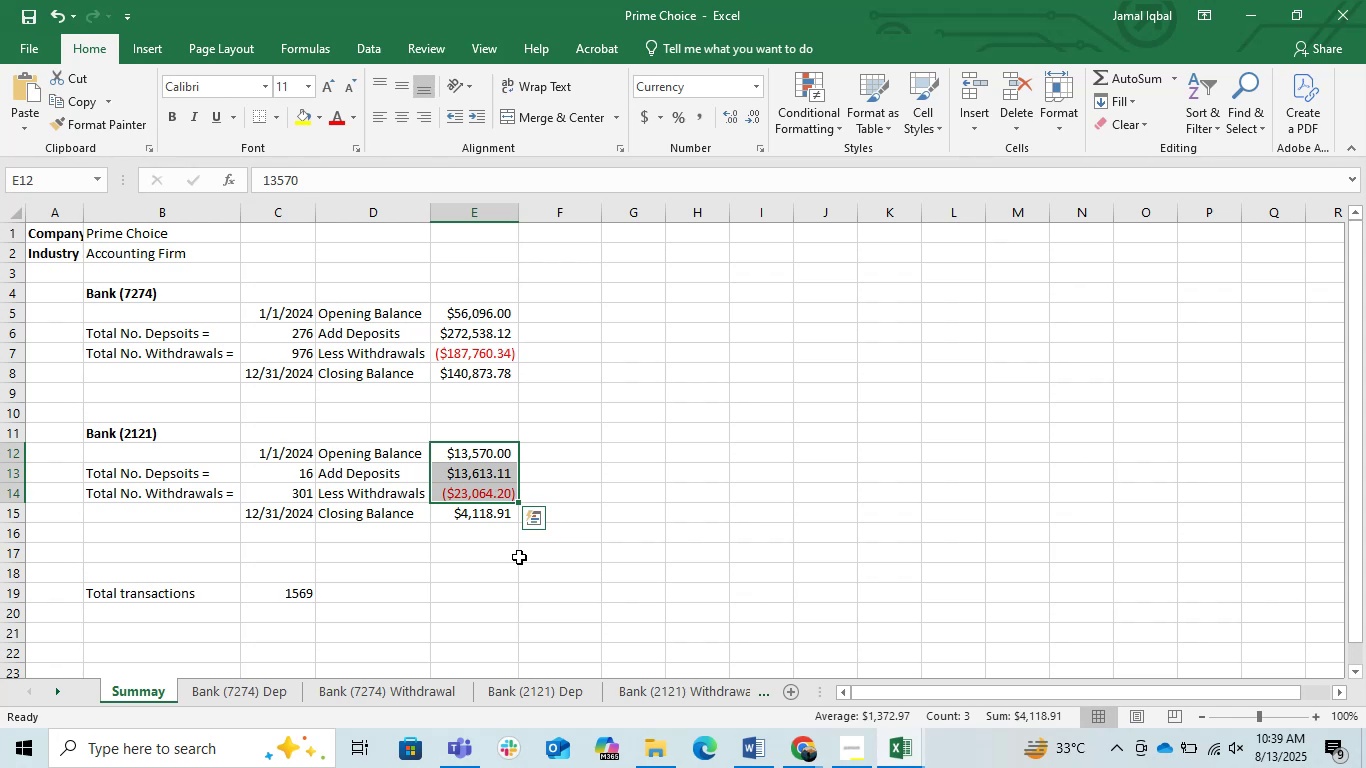 
left_click([476, 557])
 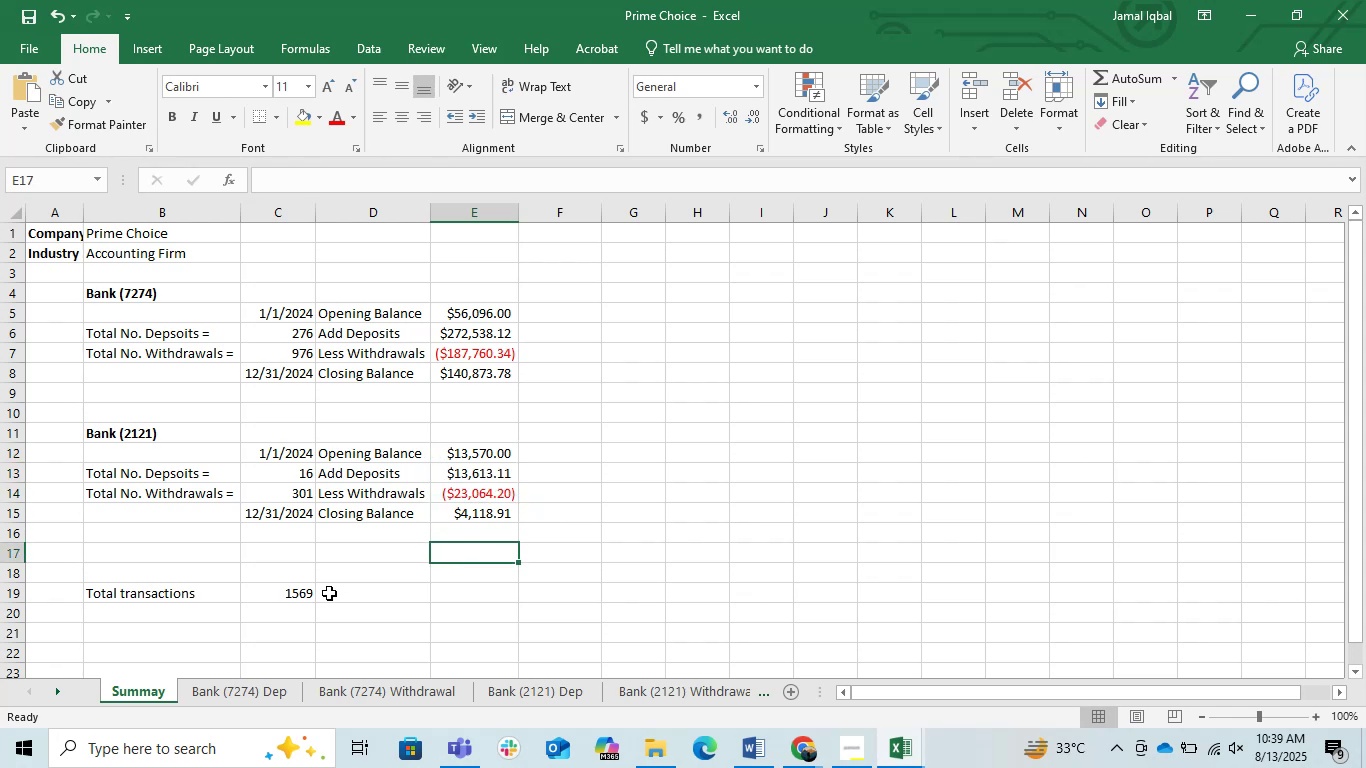 
left_click([304, 589])
 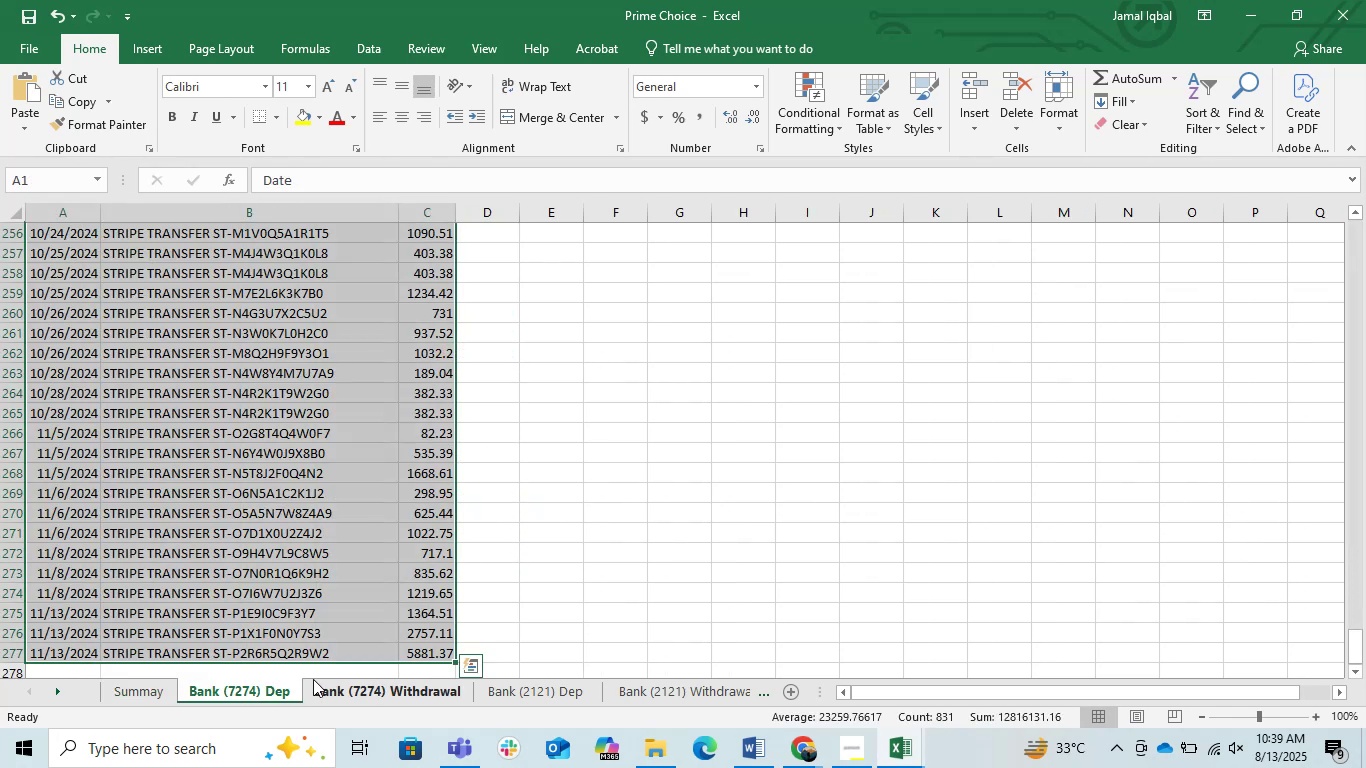 
left_click([398, 460])
 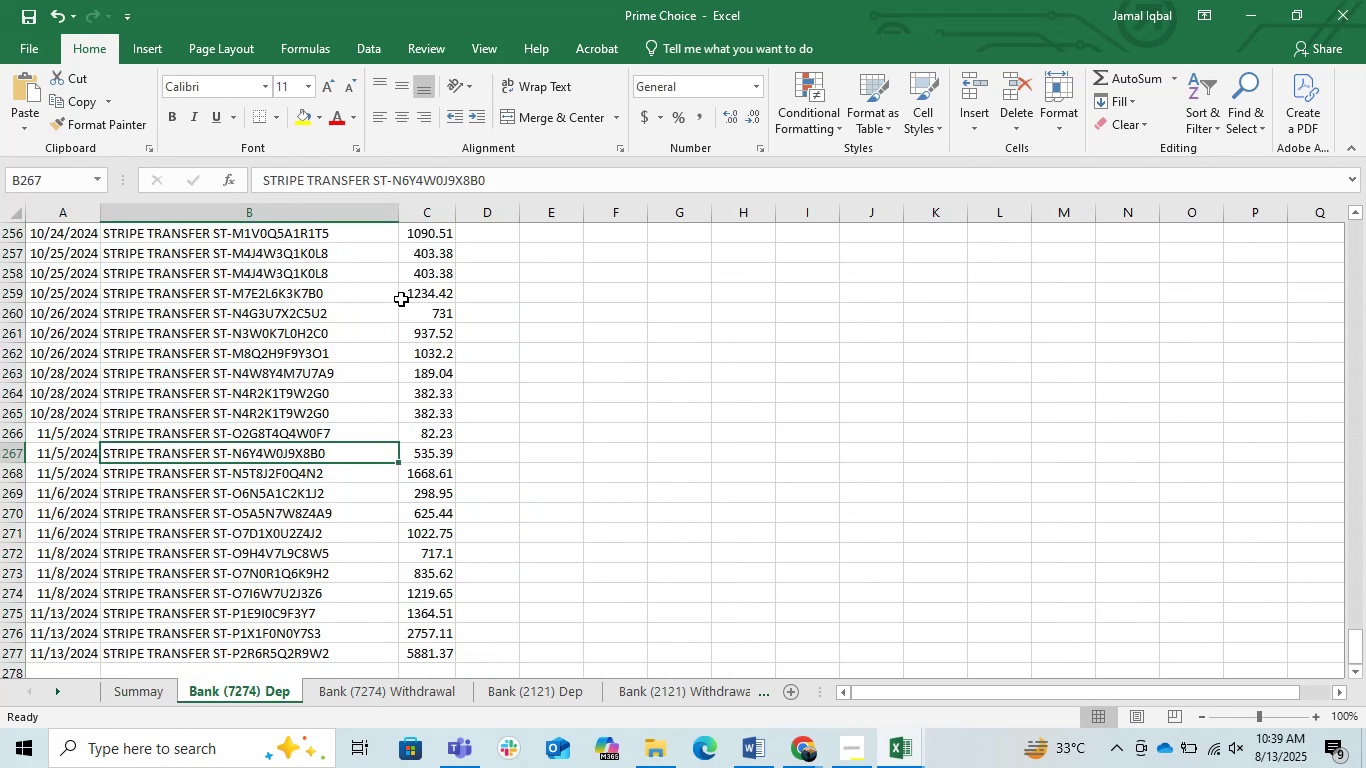 
left_click_drag(start_coordinate=[425, 259], to_coordinate=[518, 648])
 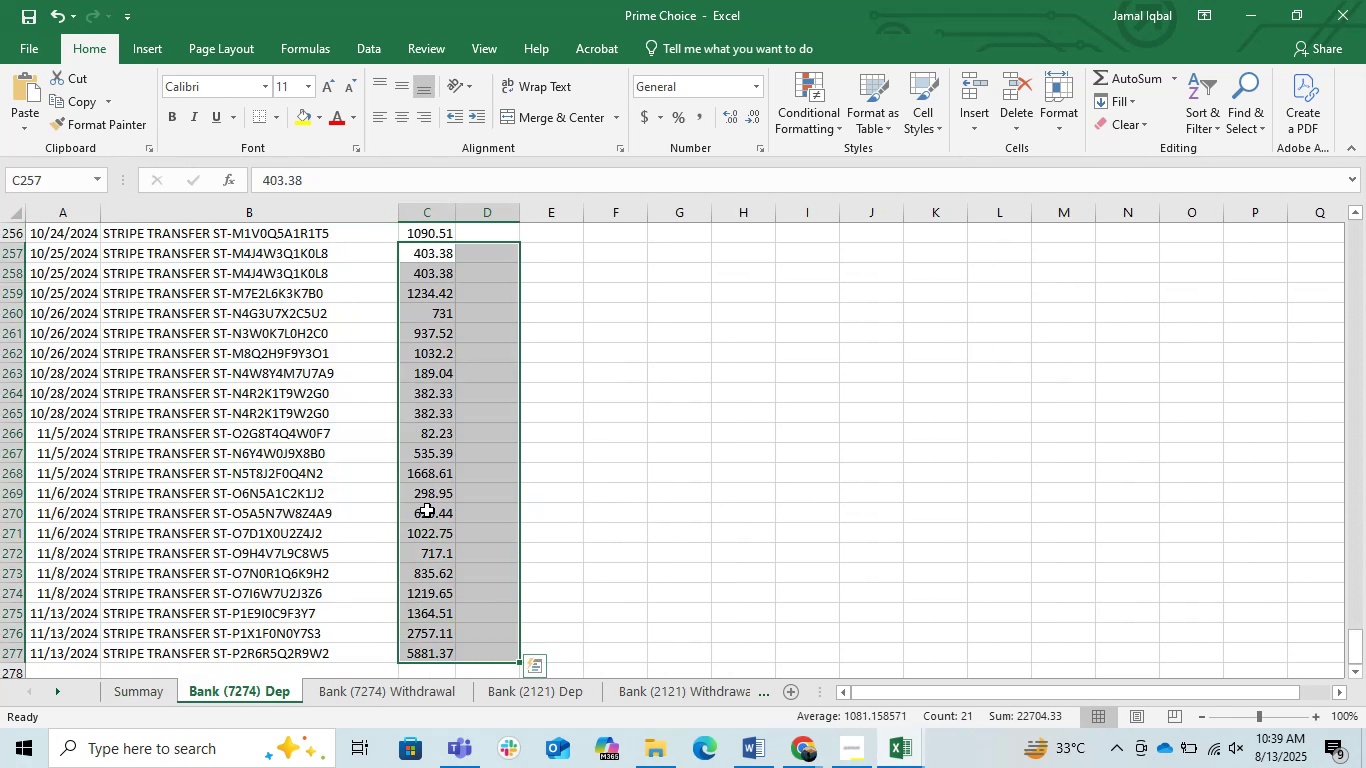 
left_click([427, 509])
 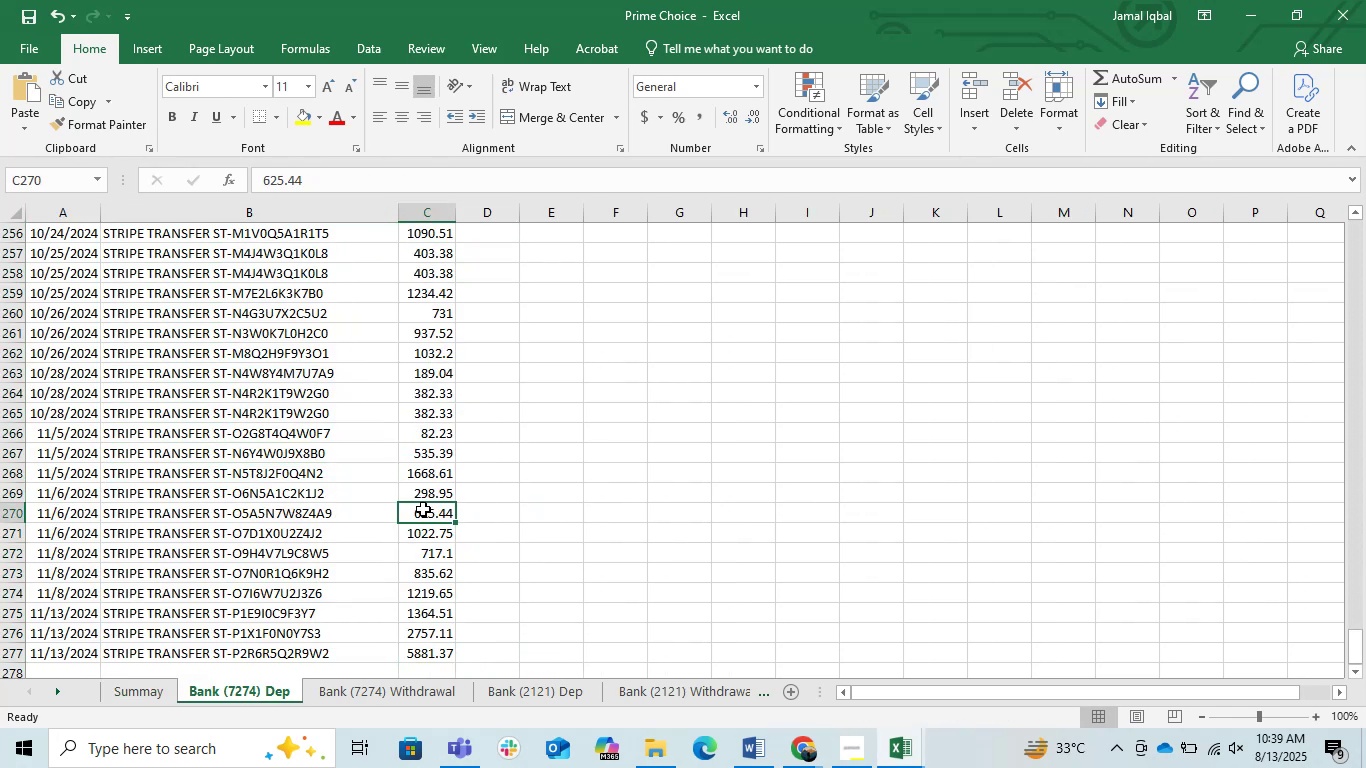 
key(Control+ControlLeft)
 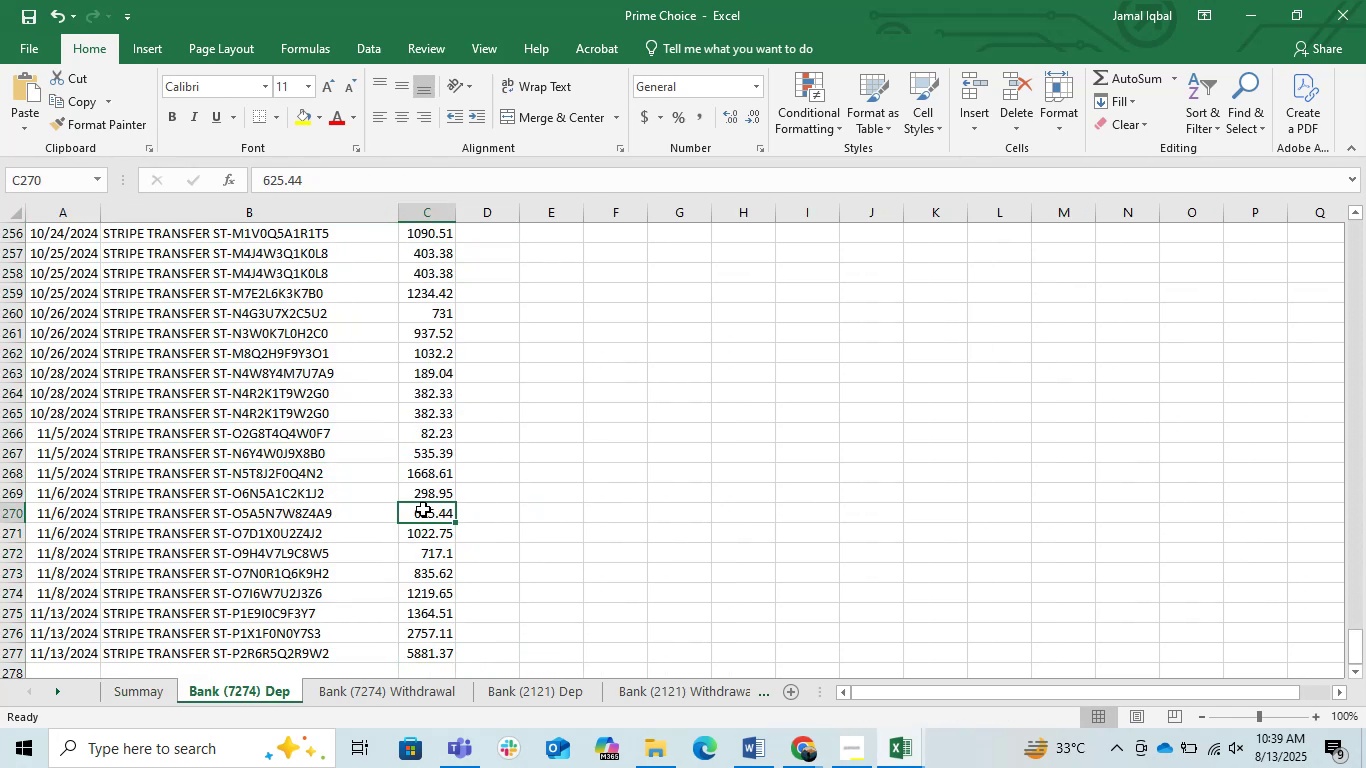 
key(Control+Space)
 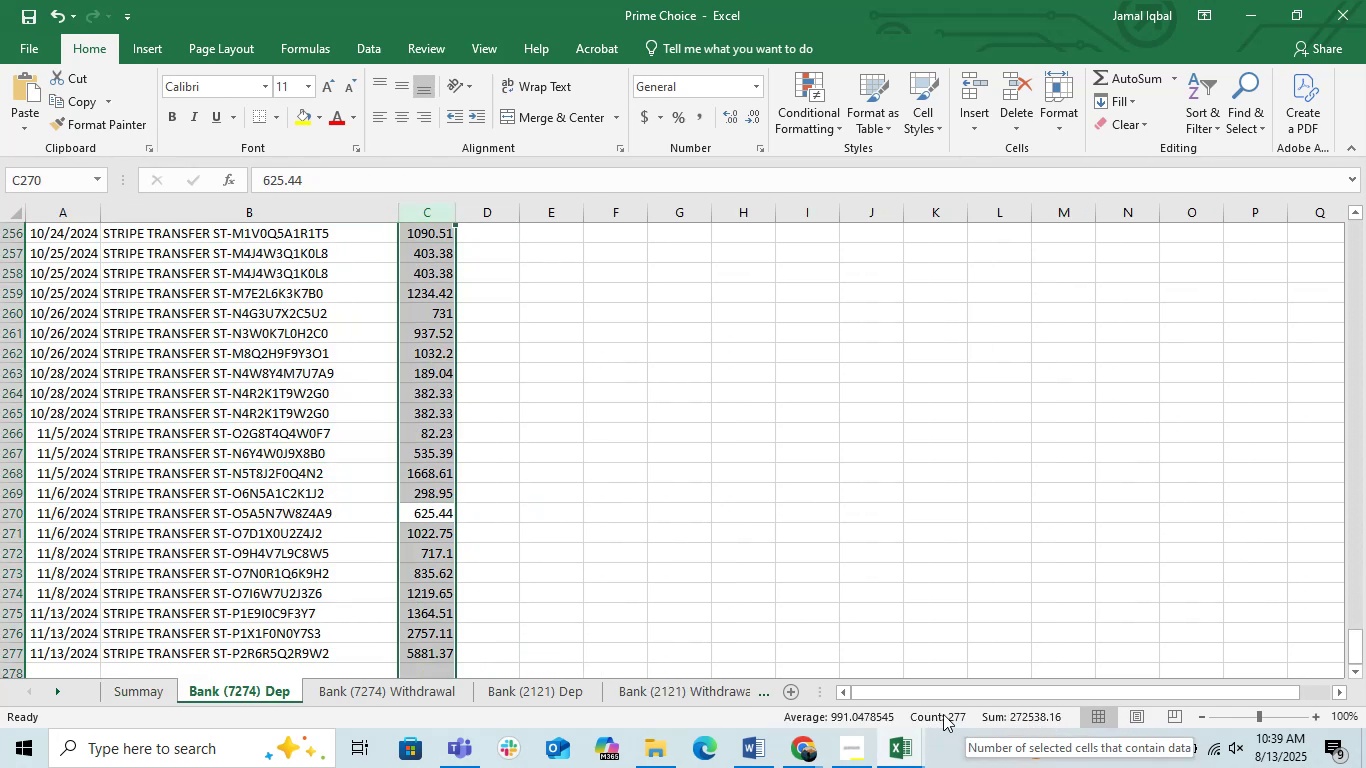 
left_click([460, 701])
 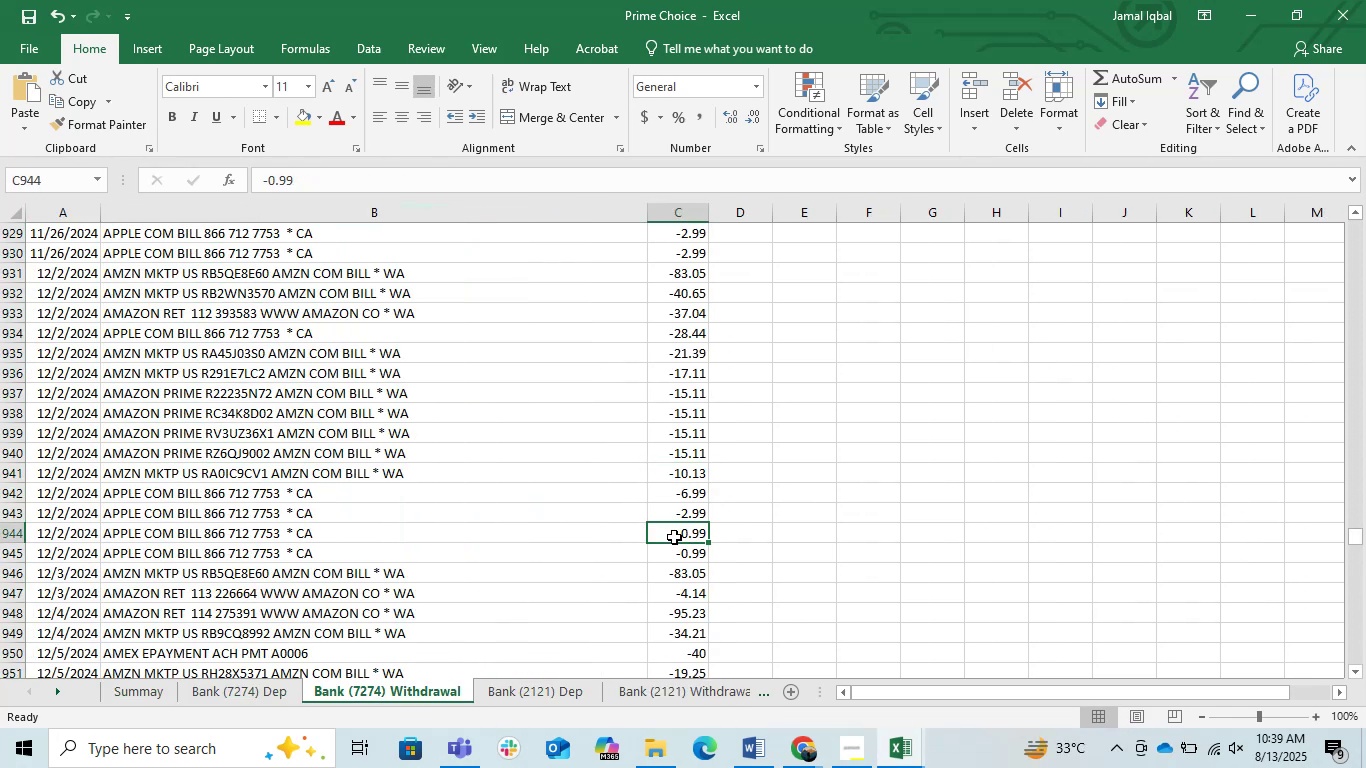 
key(Space)
 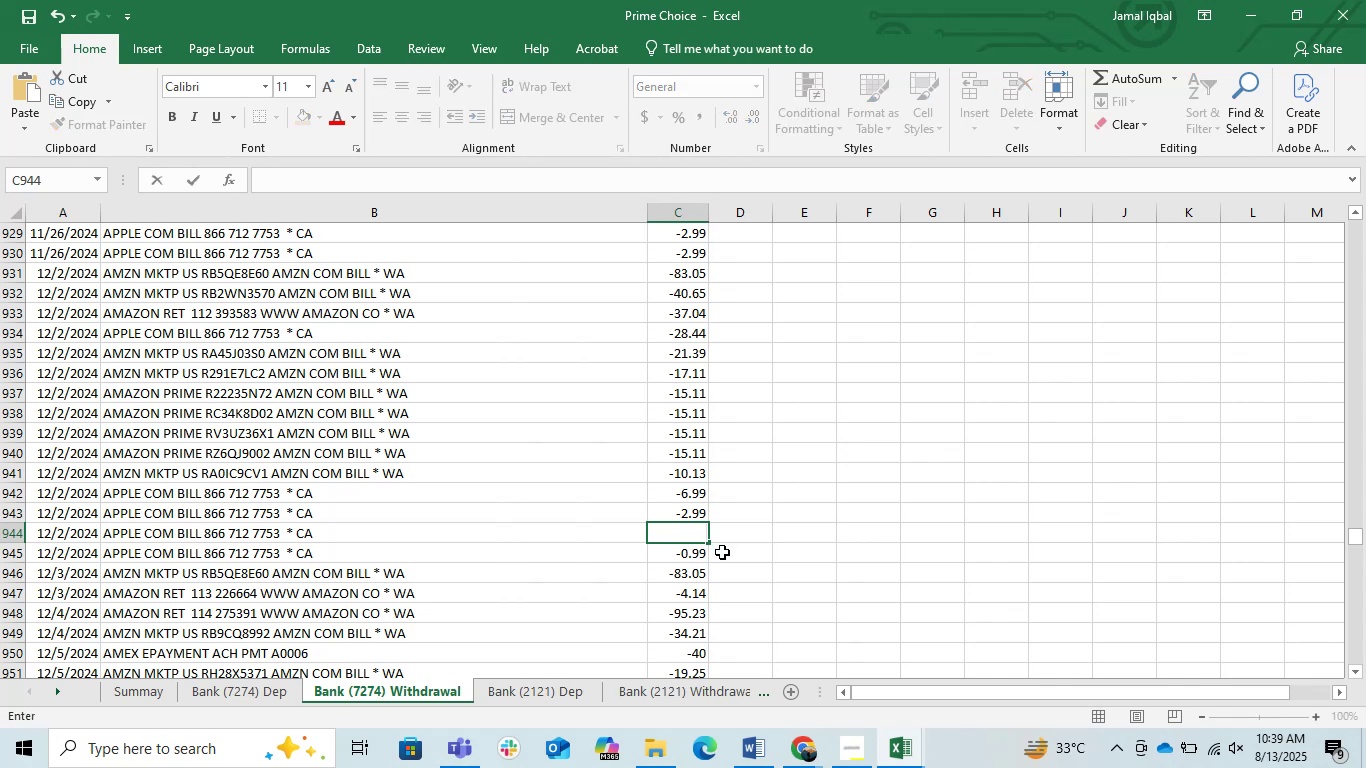 
key(Escape)
 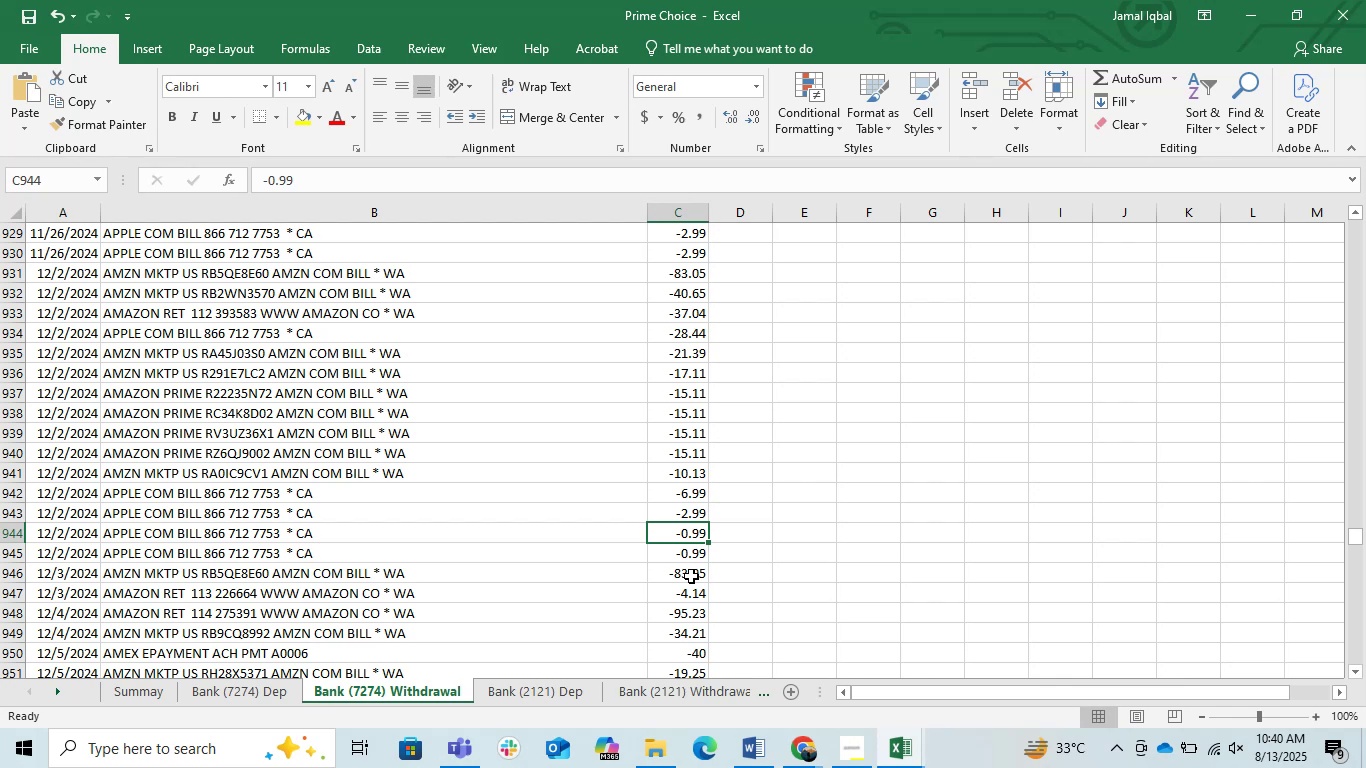 
wait(43.07)
 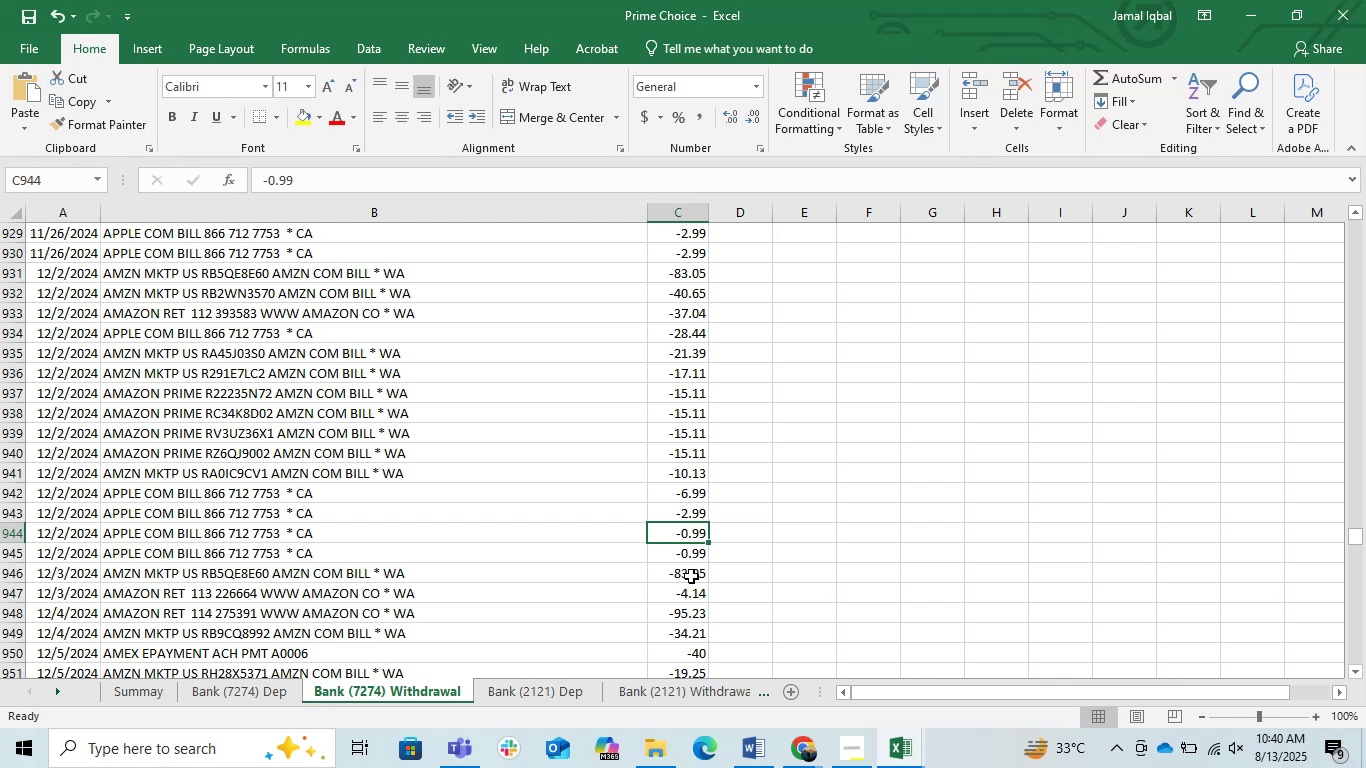 
left_click([1236, 0])
 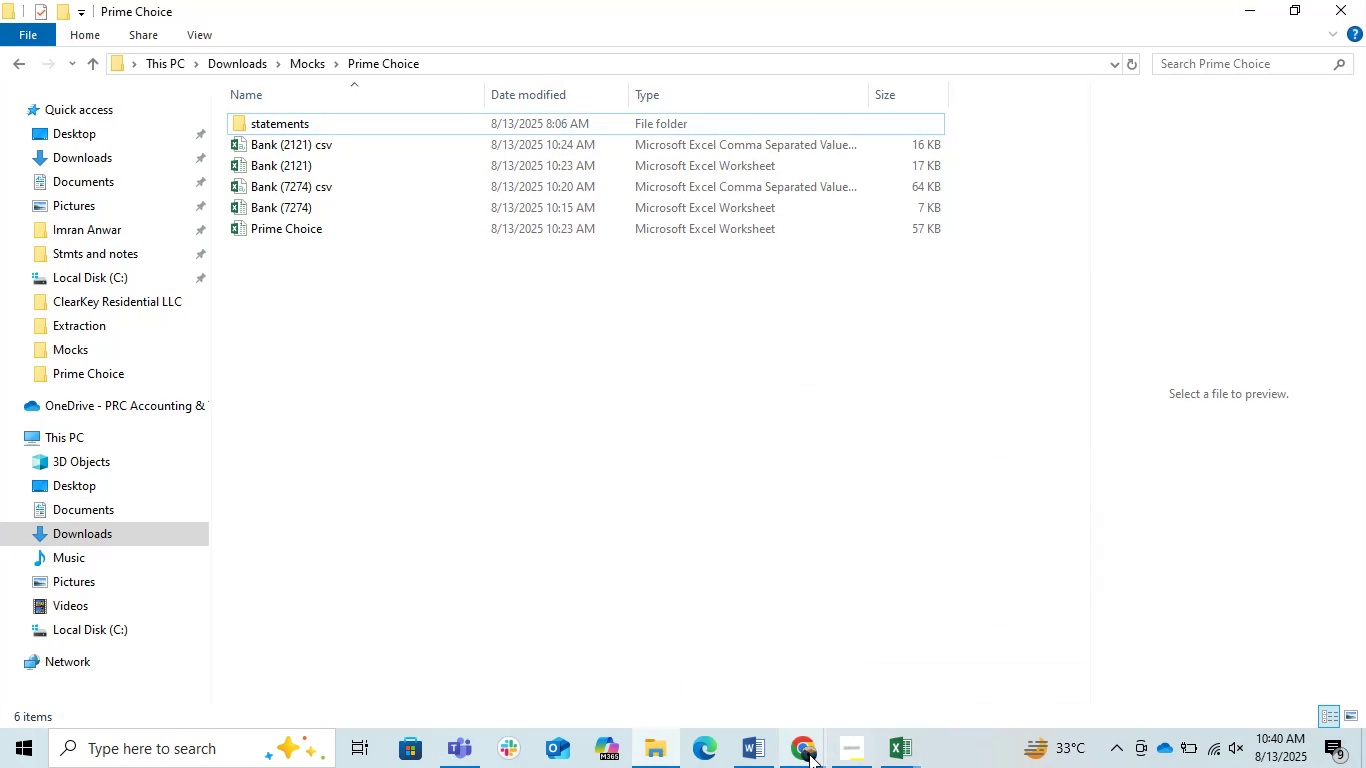 
left_click_drag(start_coordinate=[797, 742], to_coordinate=[802, 742])
 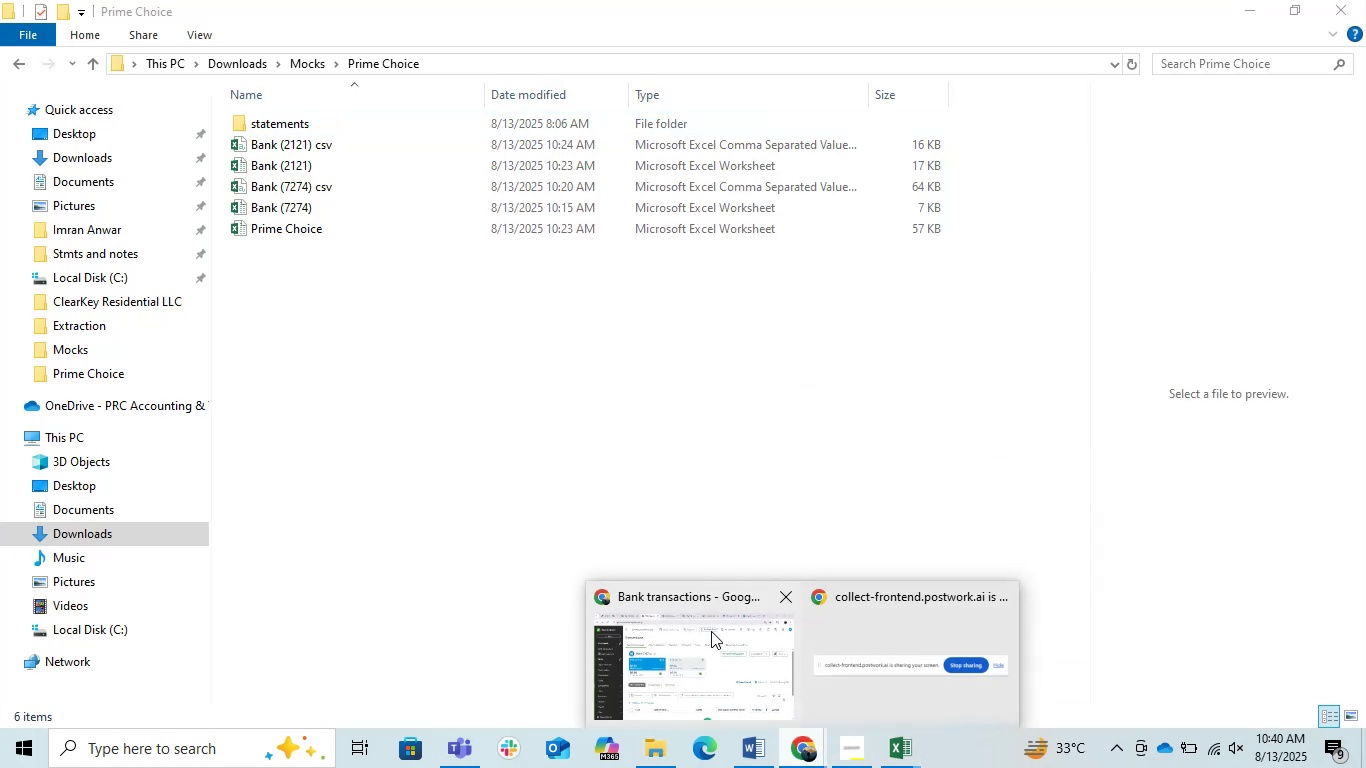 
left_click([711, 631])
 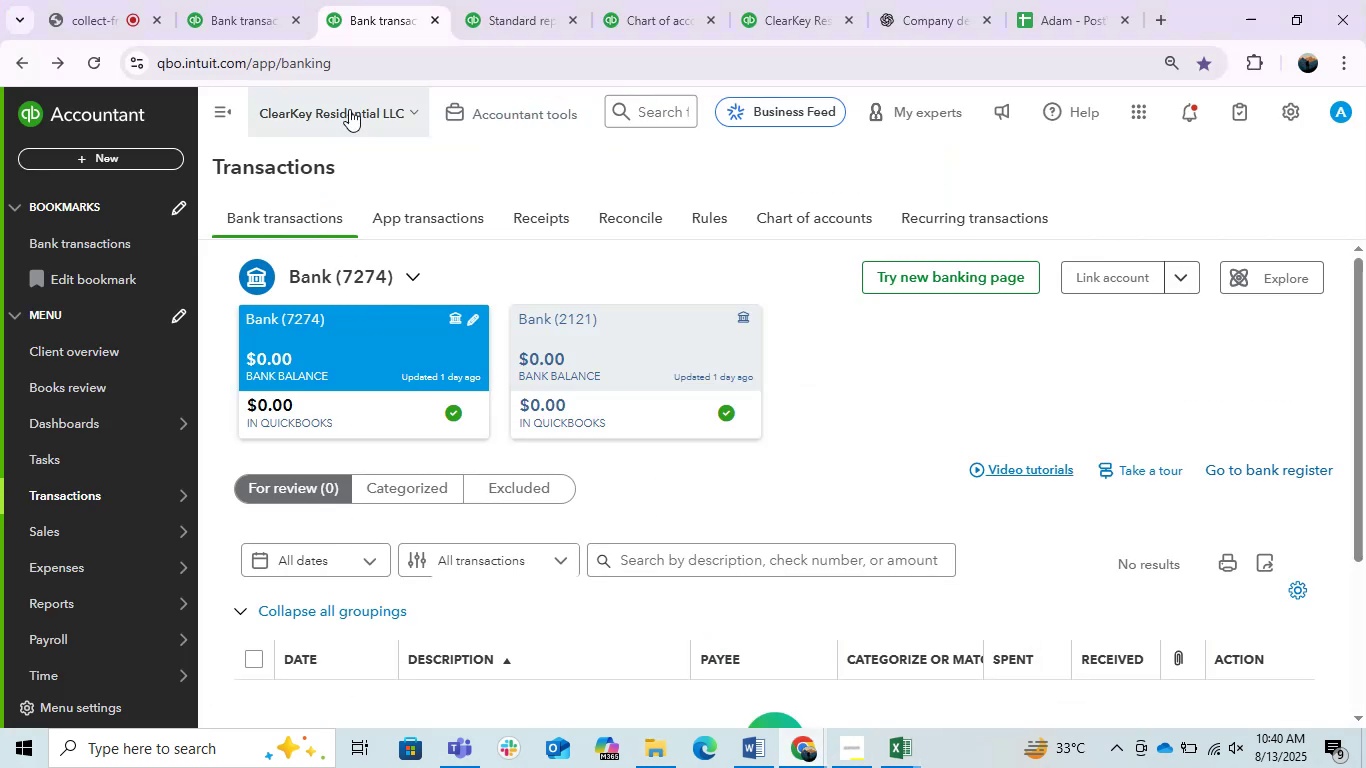 
left_click([350, 94])
 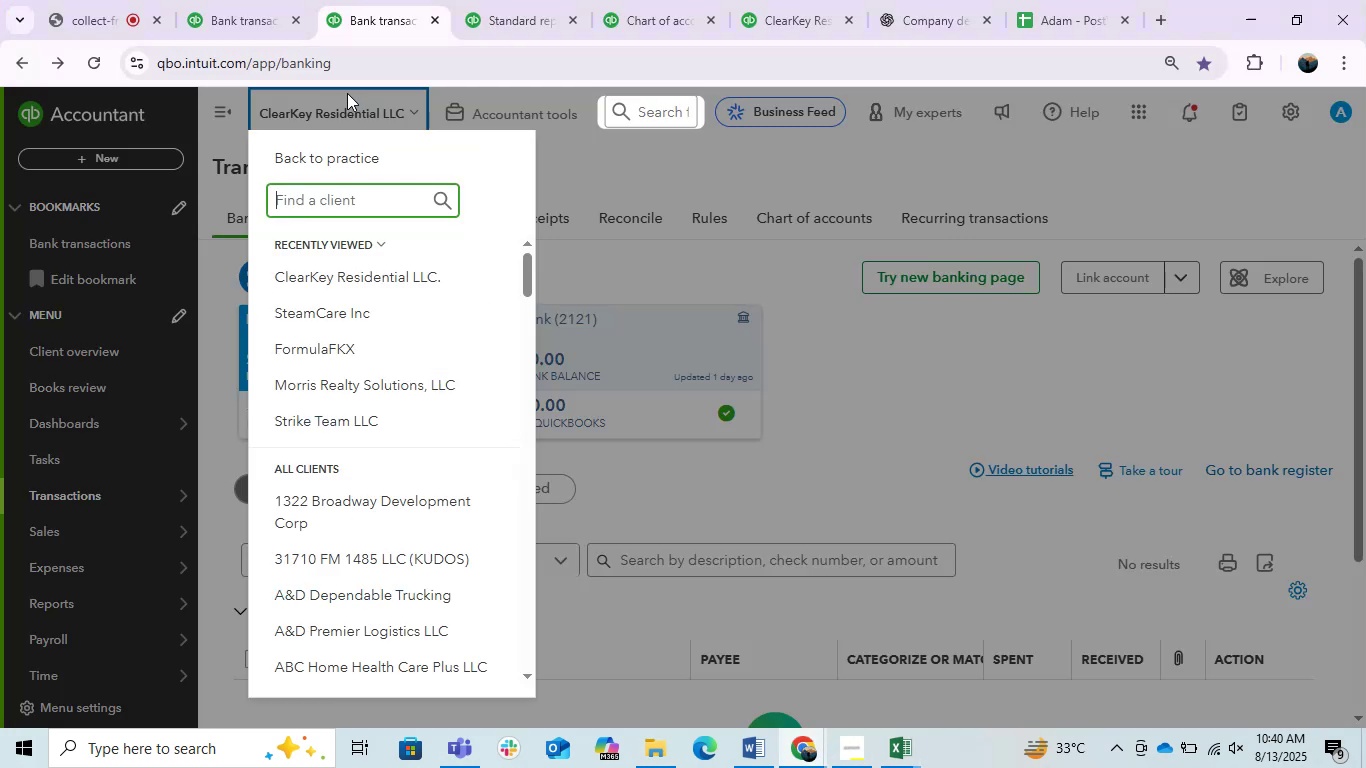 
type(pri)
 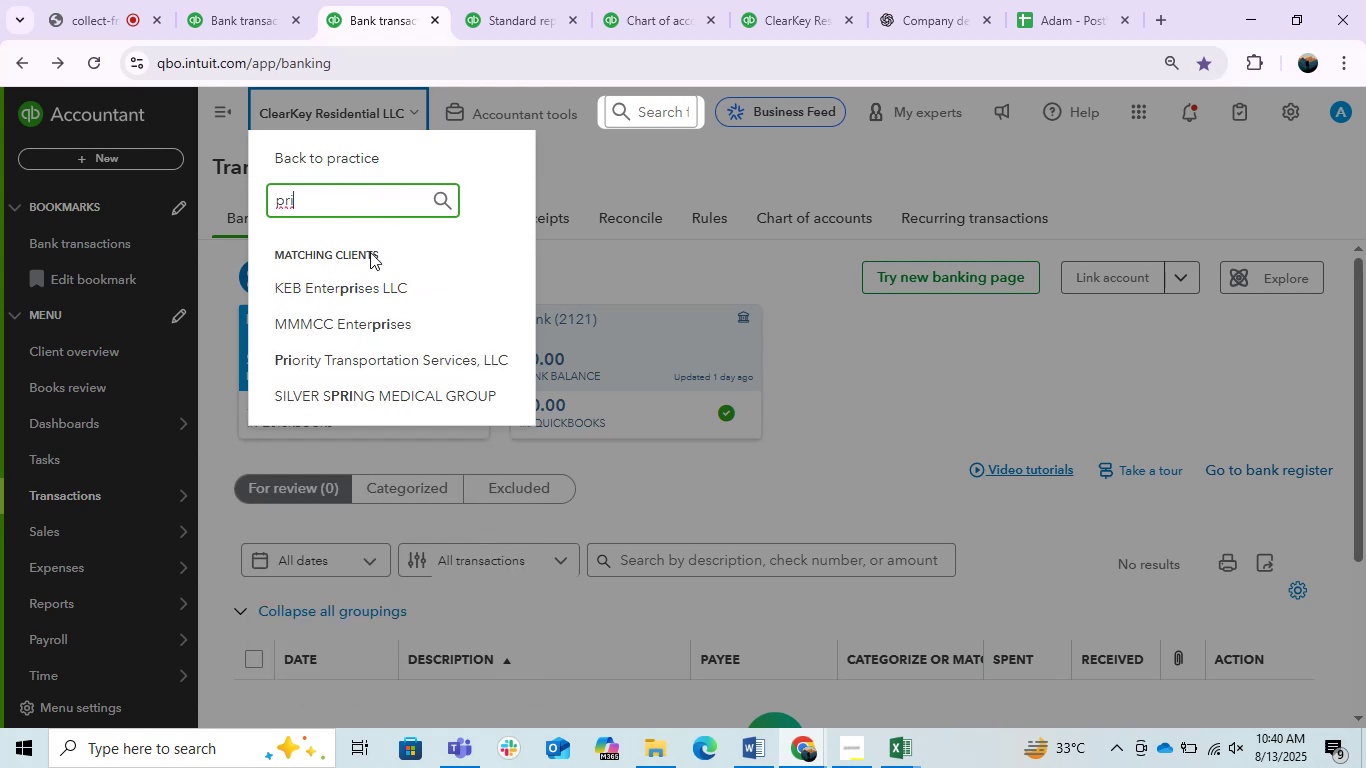 
left_click([316, 203])
 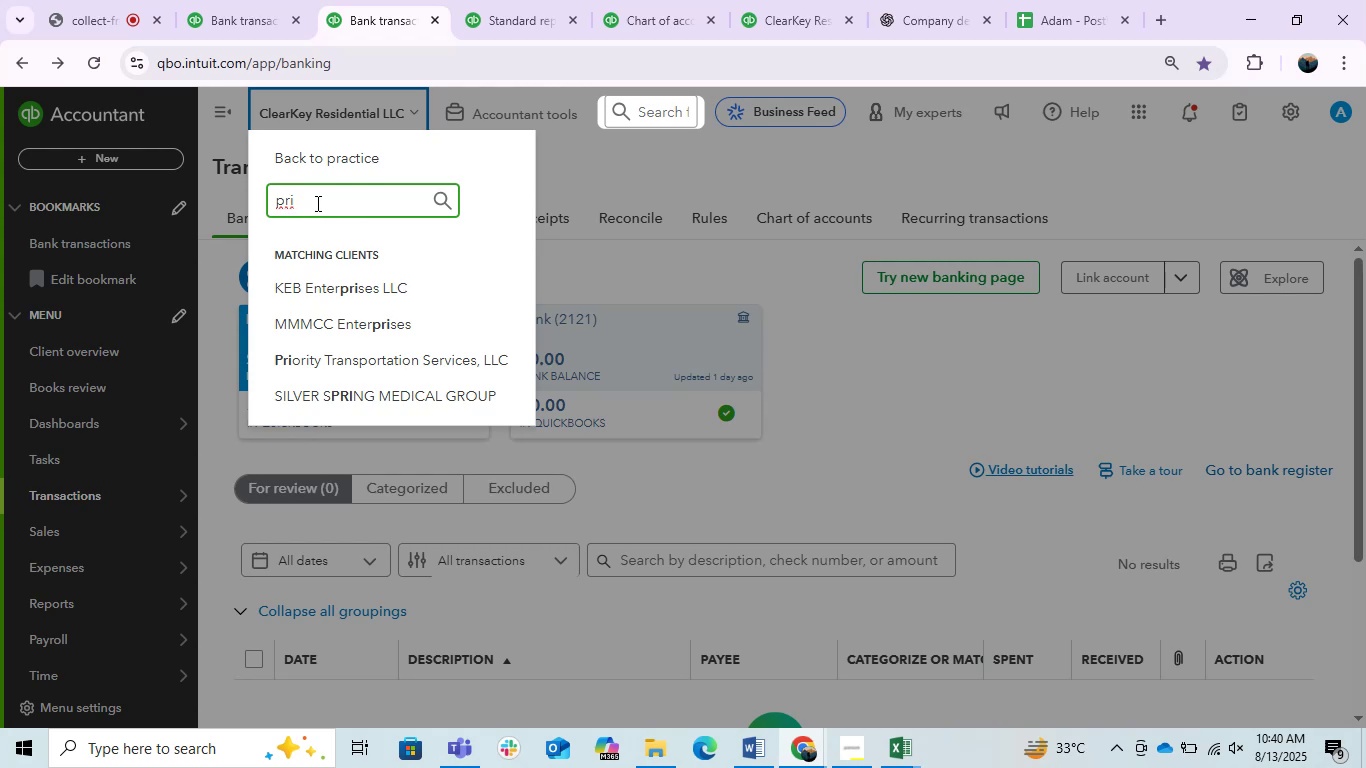 
wait(20.9)
 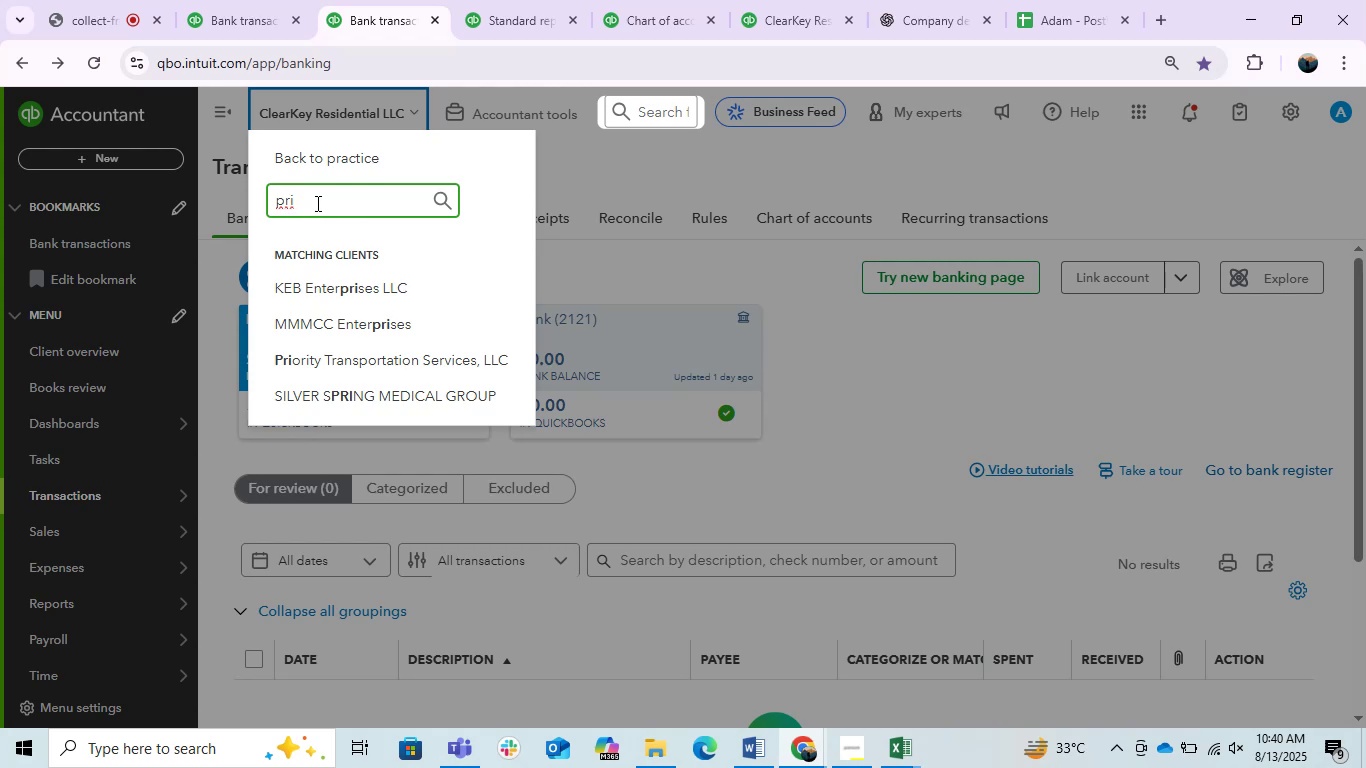 
left_click([733, 269])
 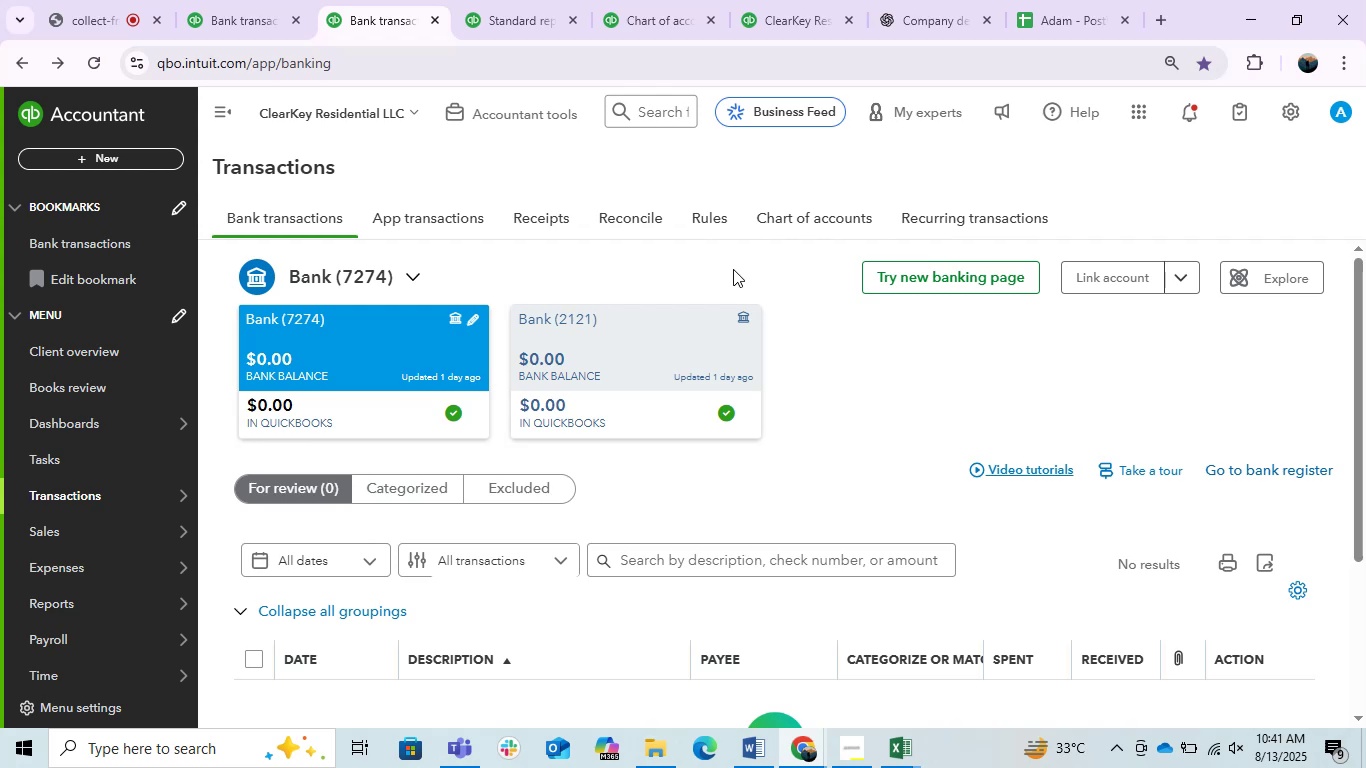 
wait(48.12)
 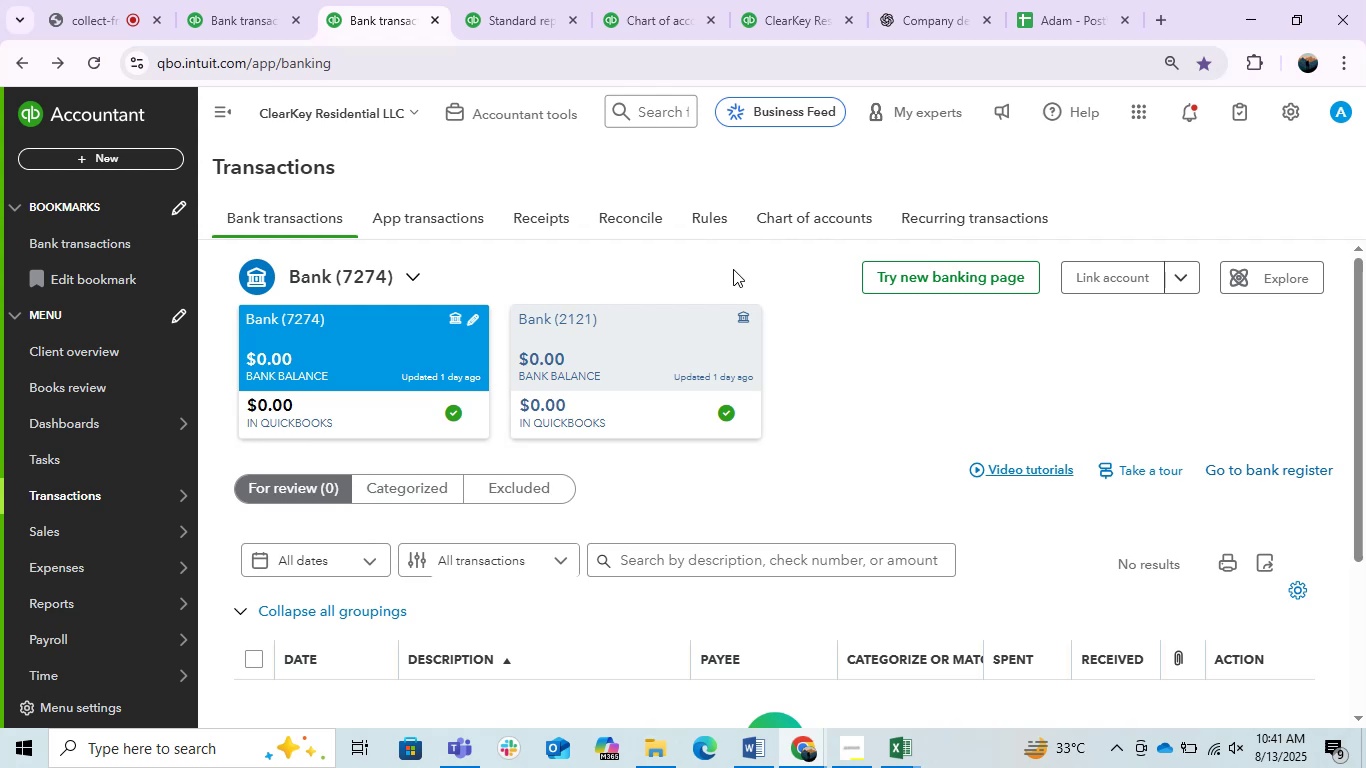 
left_click([642, 382])
 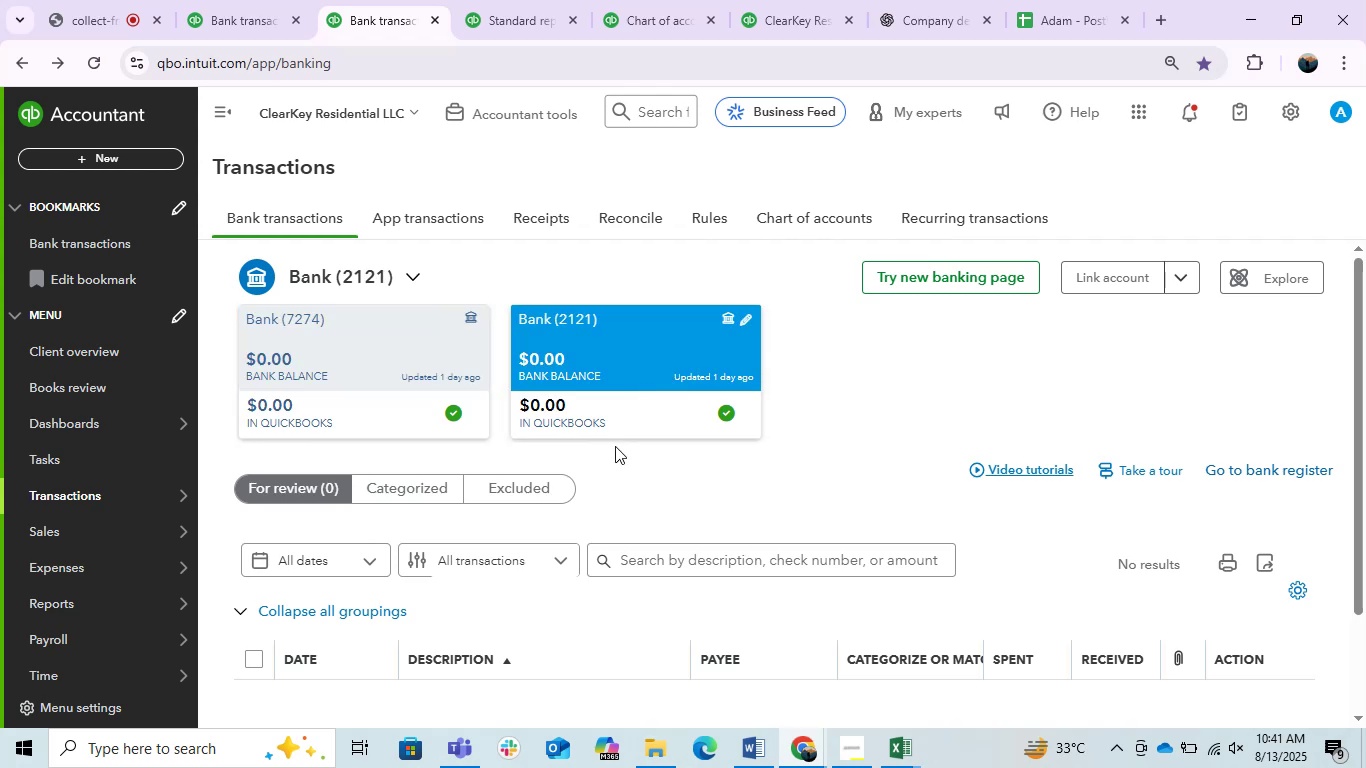 
scroll: coordinate [393, 539], scroll_direction: up, amount: 1.0
 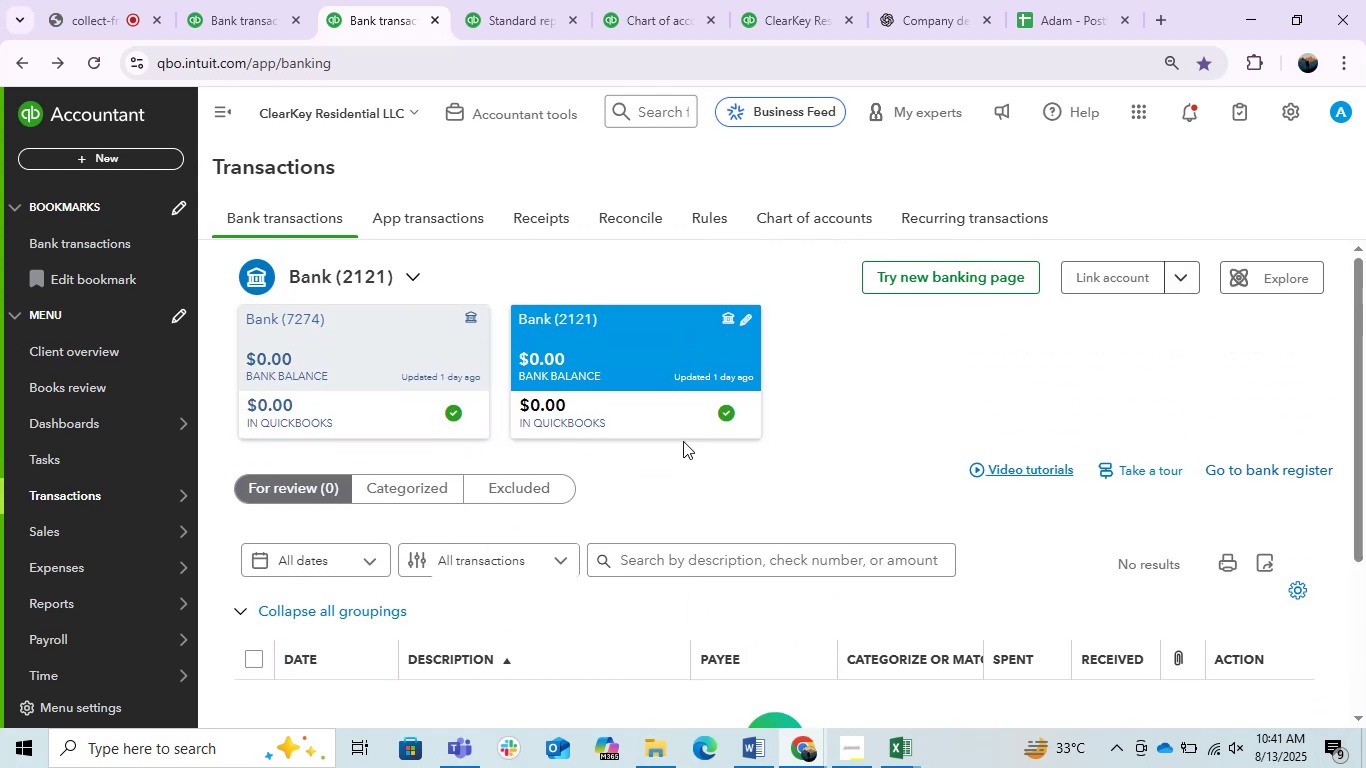 
left_click([377, 317])
 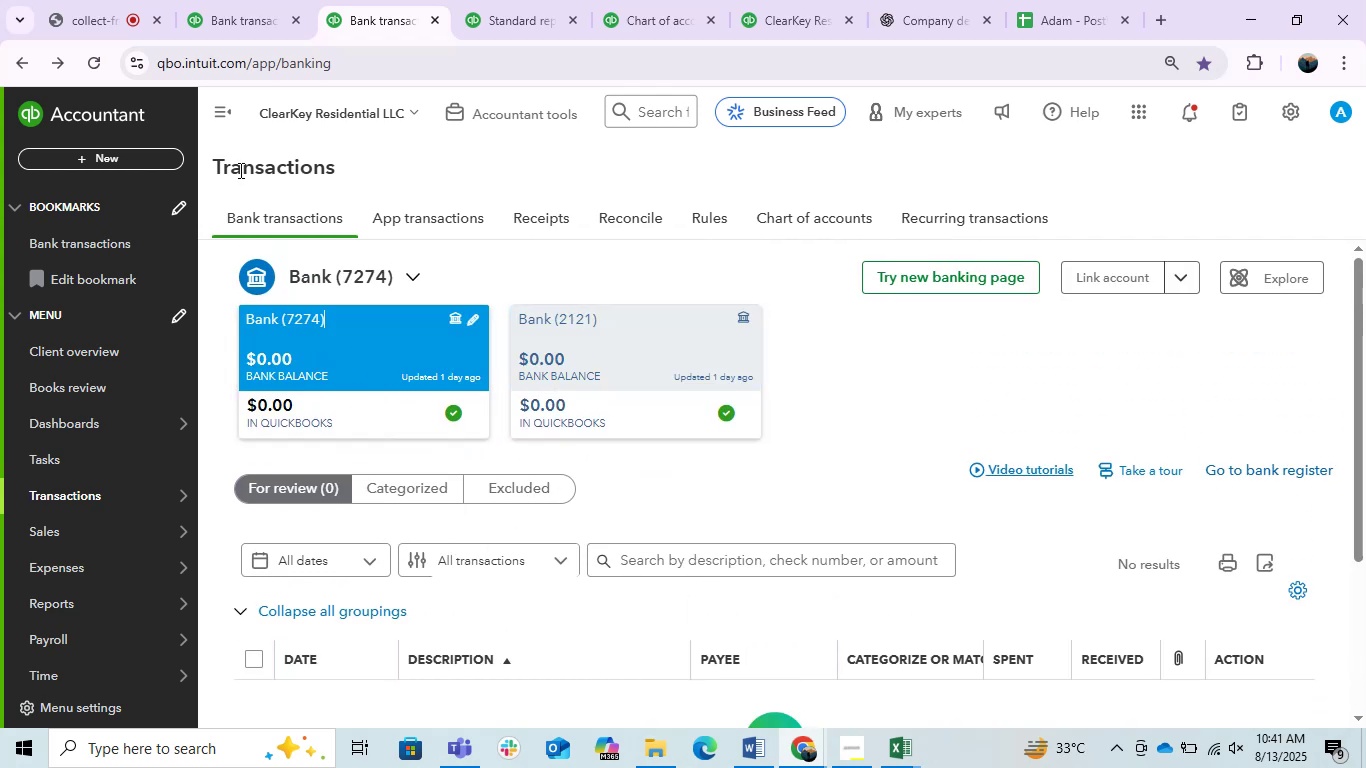 
left_click([218, 117])
 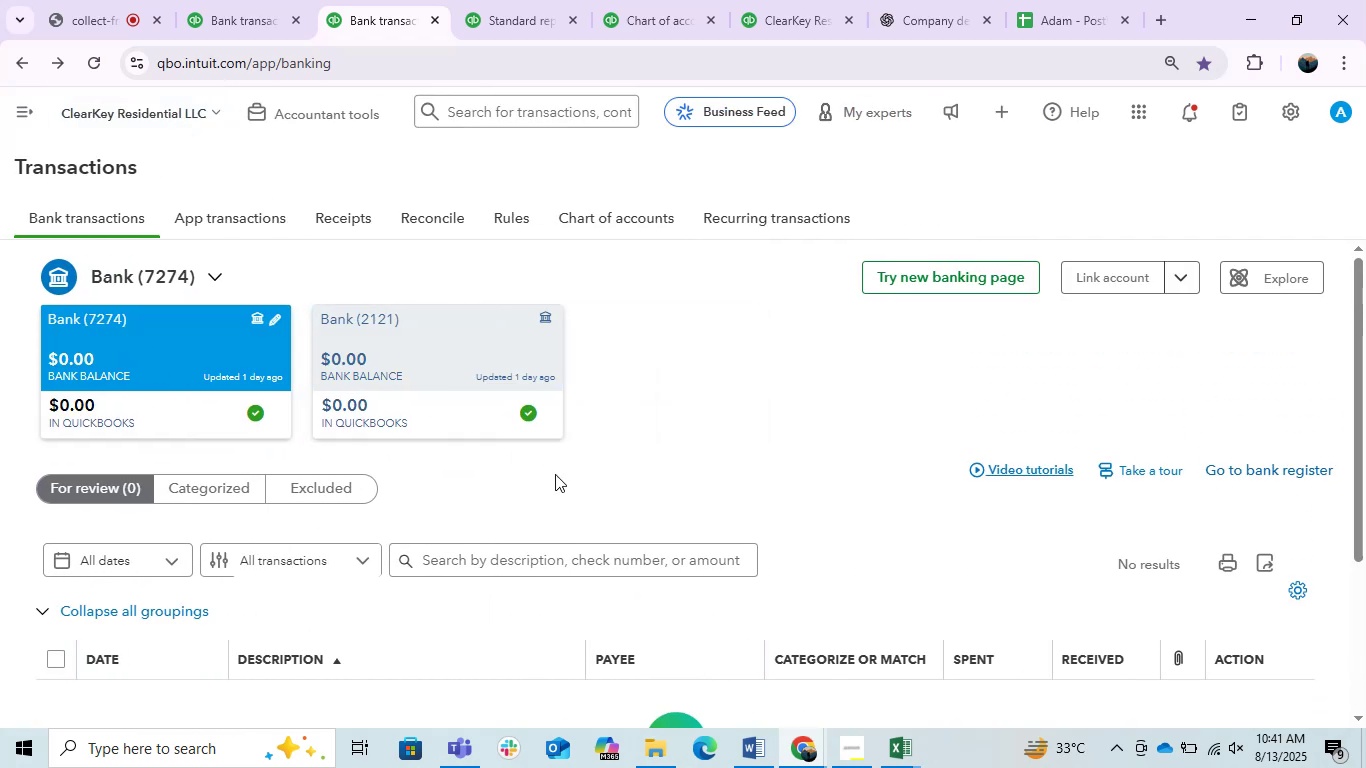 
scroll: coordinate [563, 475], scroll_direction: up, amount: 3.0
 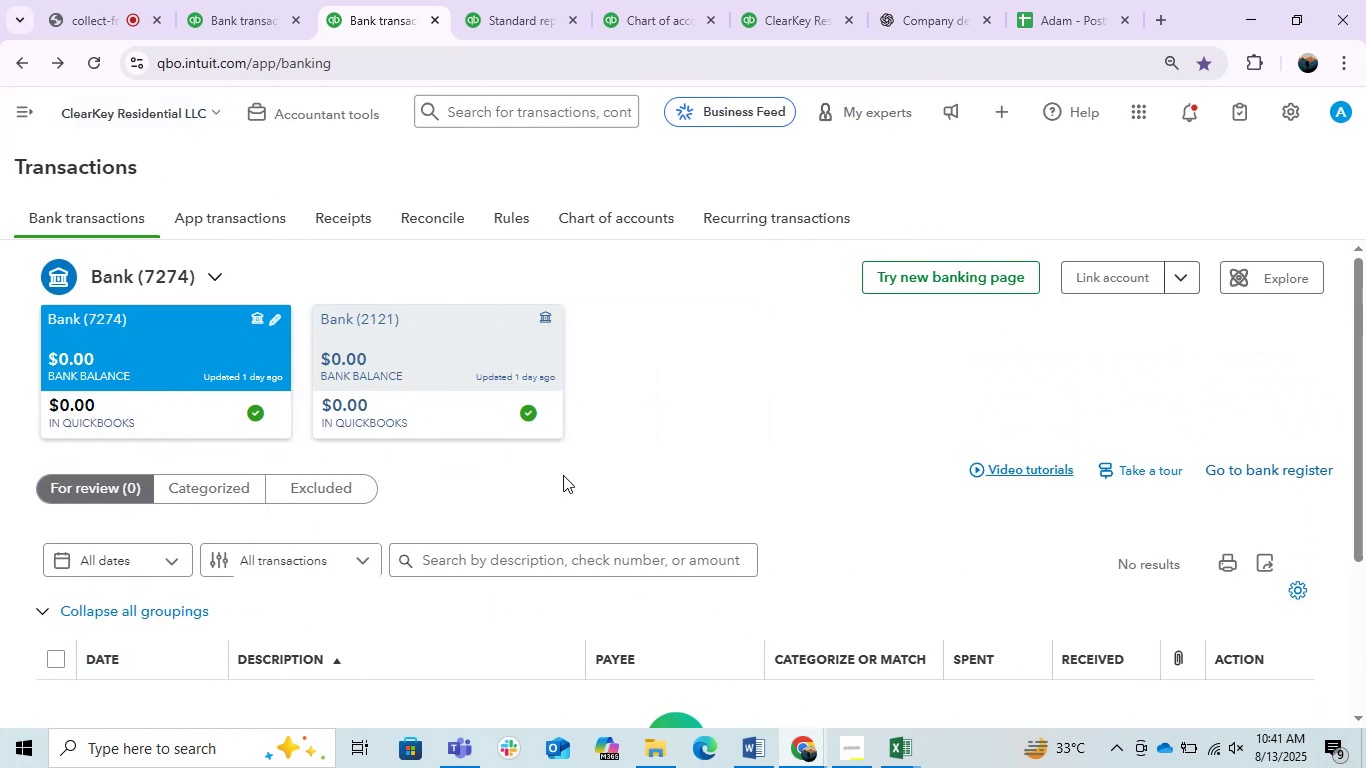 
scroll: coordinate [553, 436], scroll_direction: none, amount: 0.0
 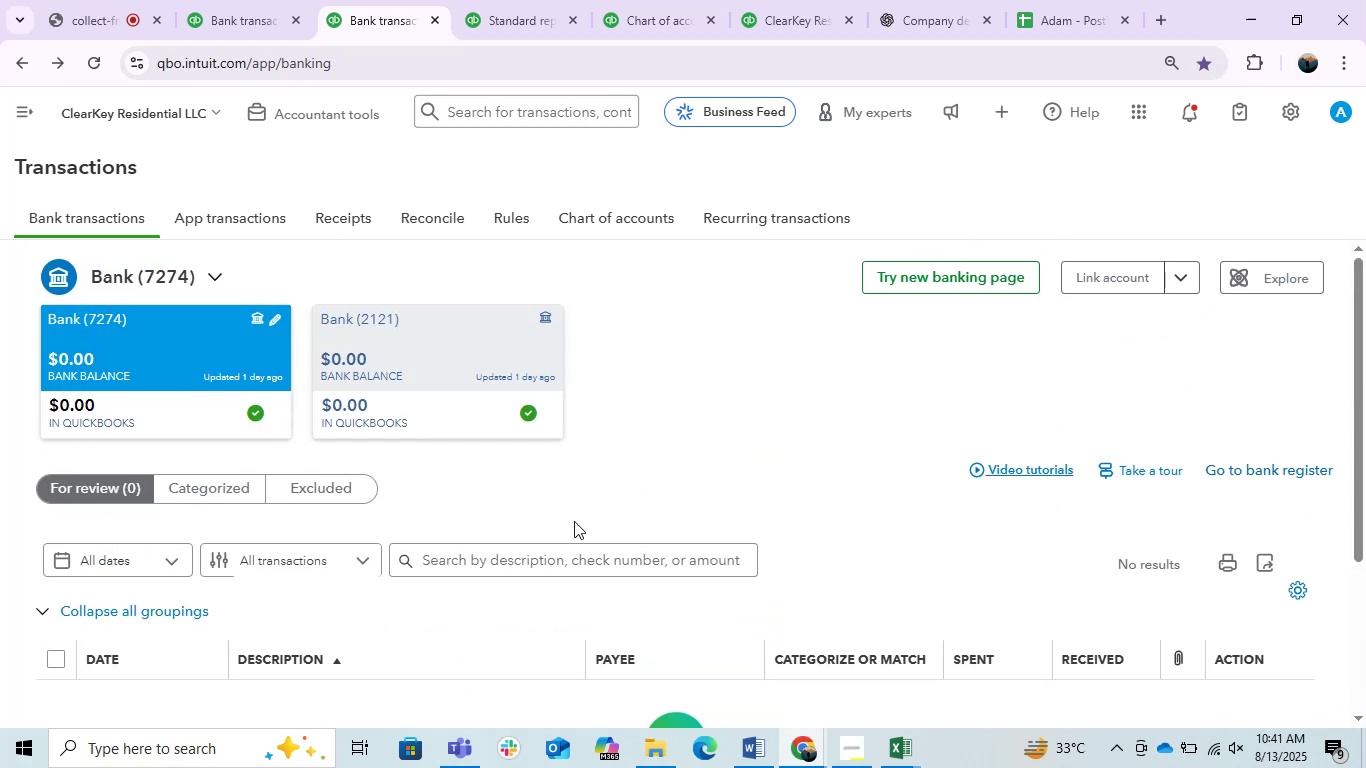 
left_click([499, 0])
 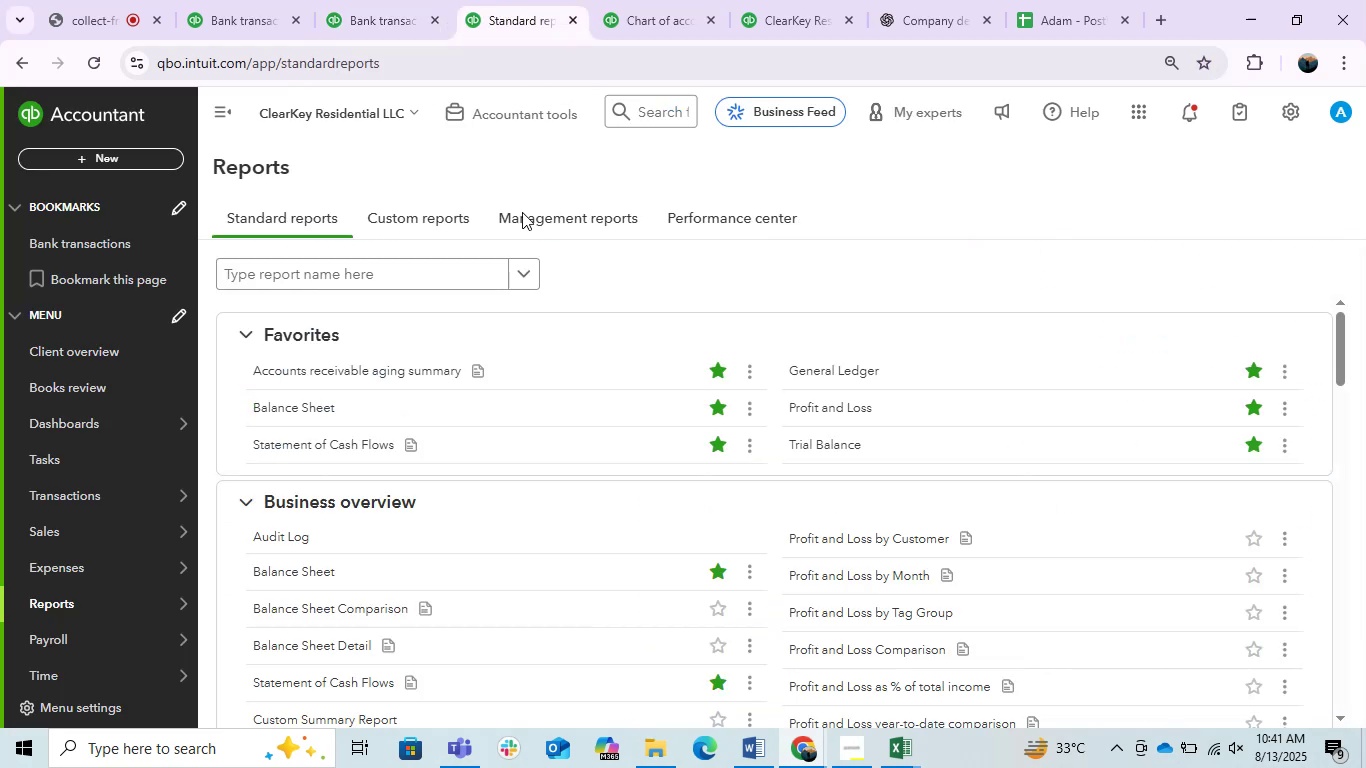 
scroll: coordinate [457, 390], scroll_direction: up, amount: 4.0
 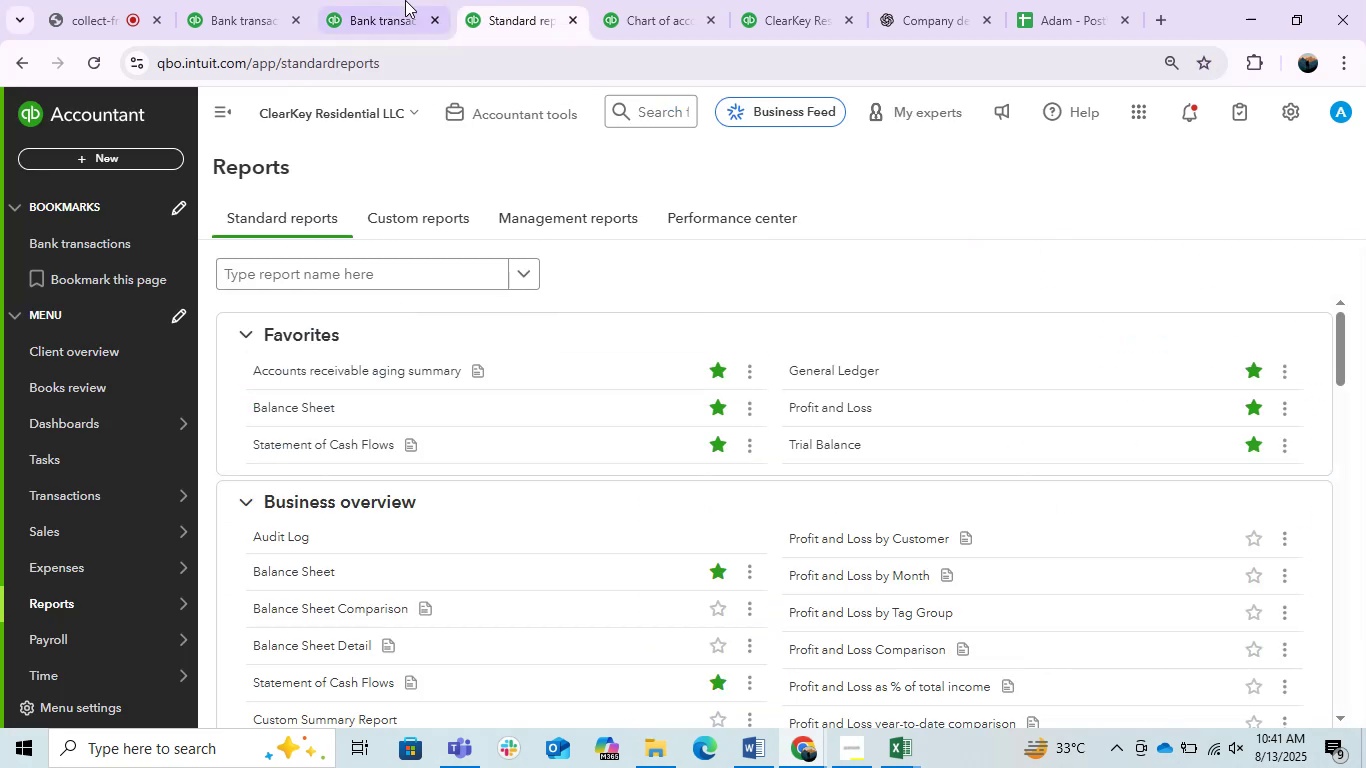 
left_click([395, 0])
 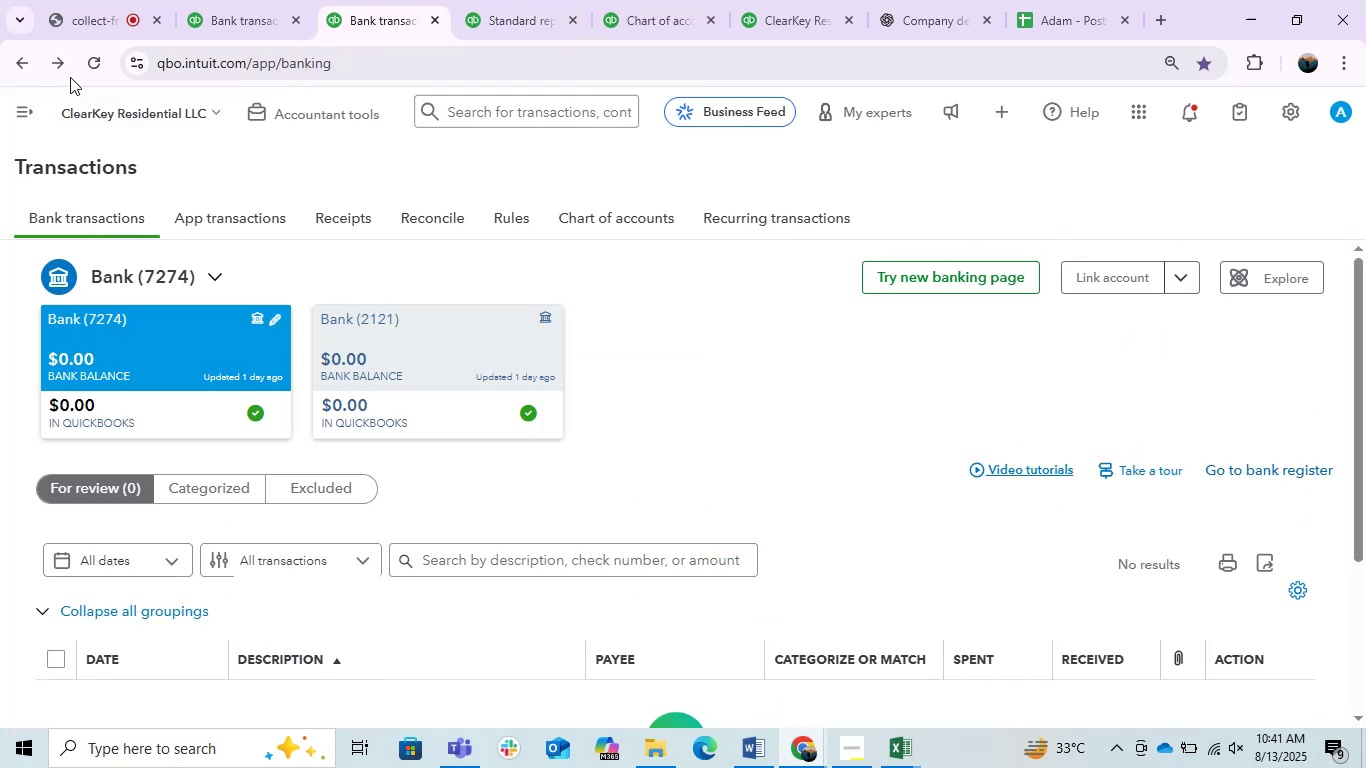 
left_click([97, 73])
 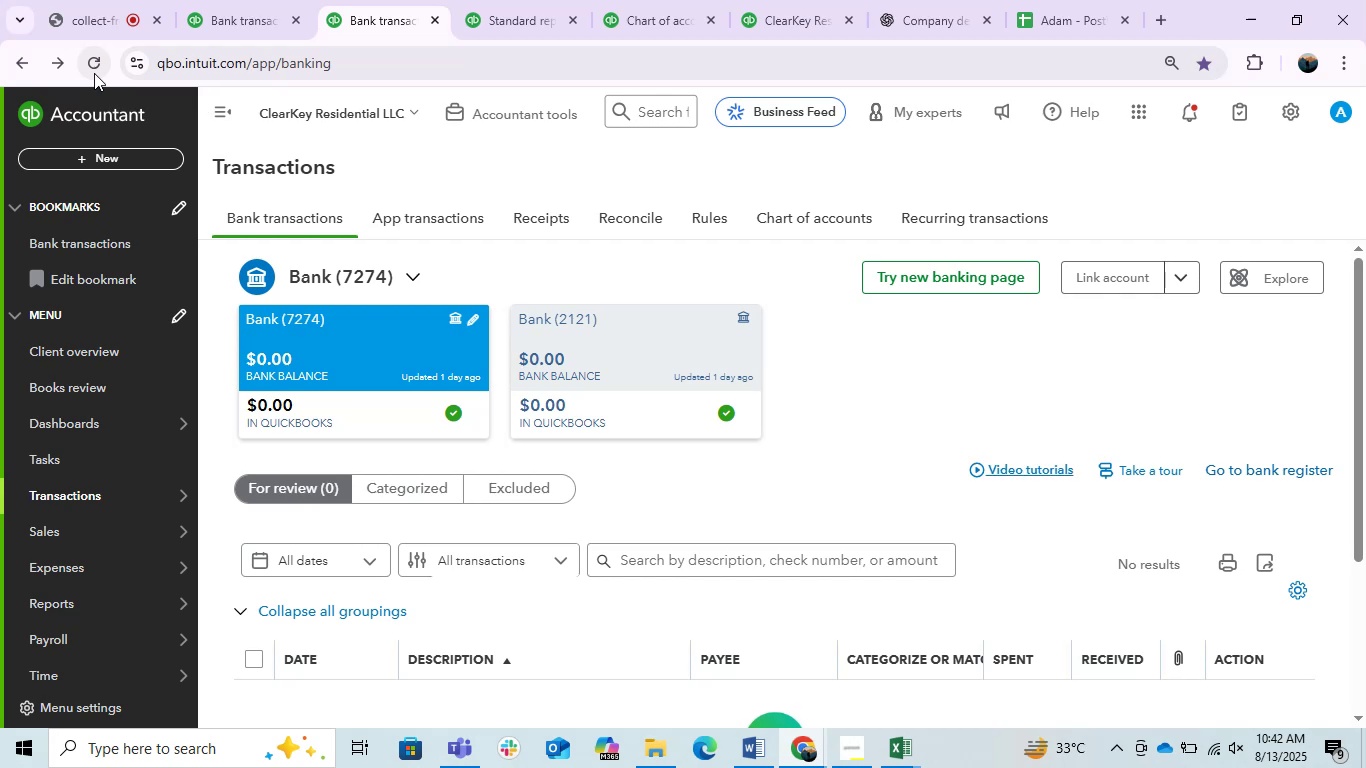 
wait(30.16)
 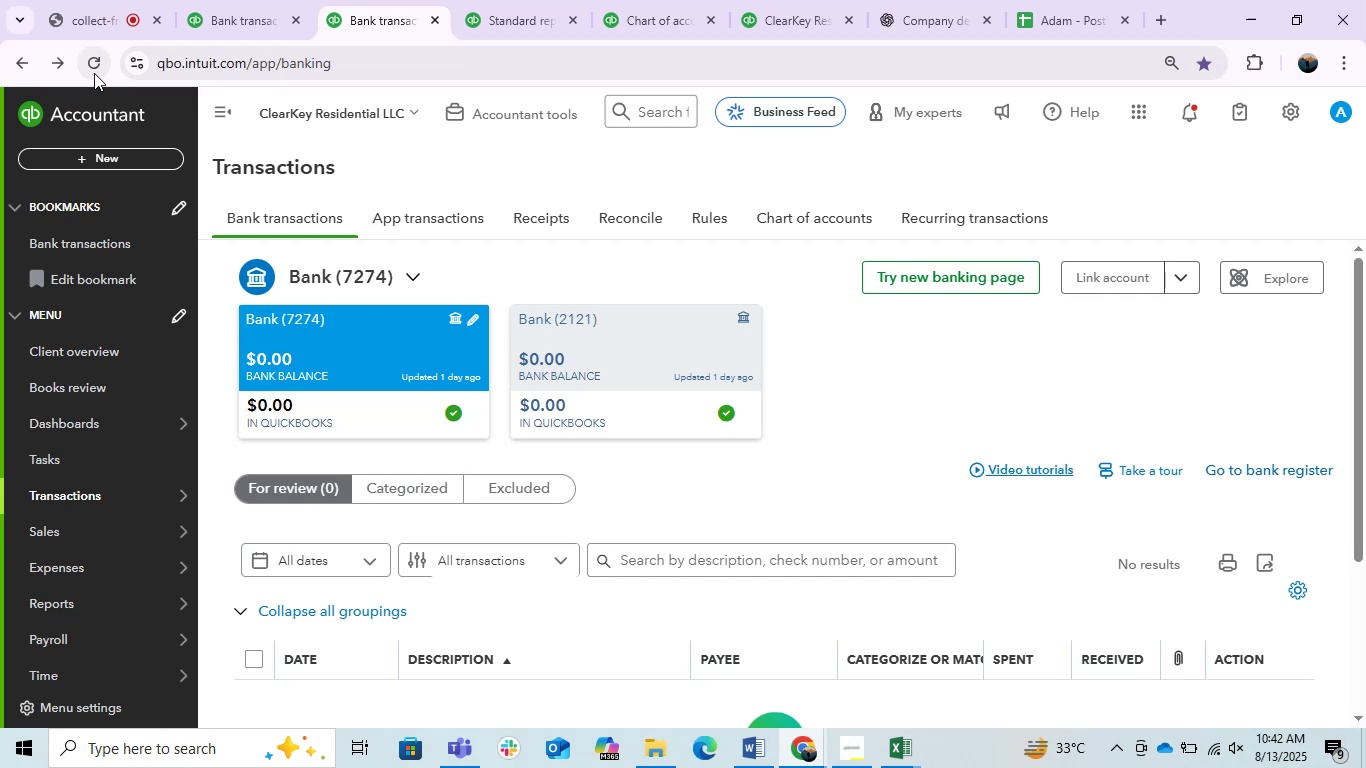 
scroll: coordinate [773, 496], scroll_direction: down, amount: 3.0
 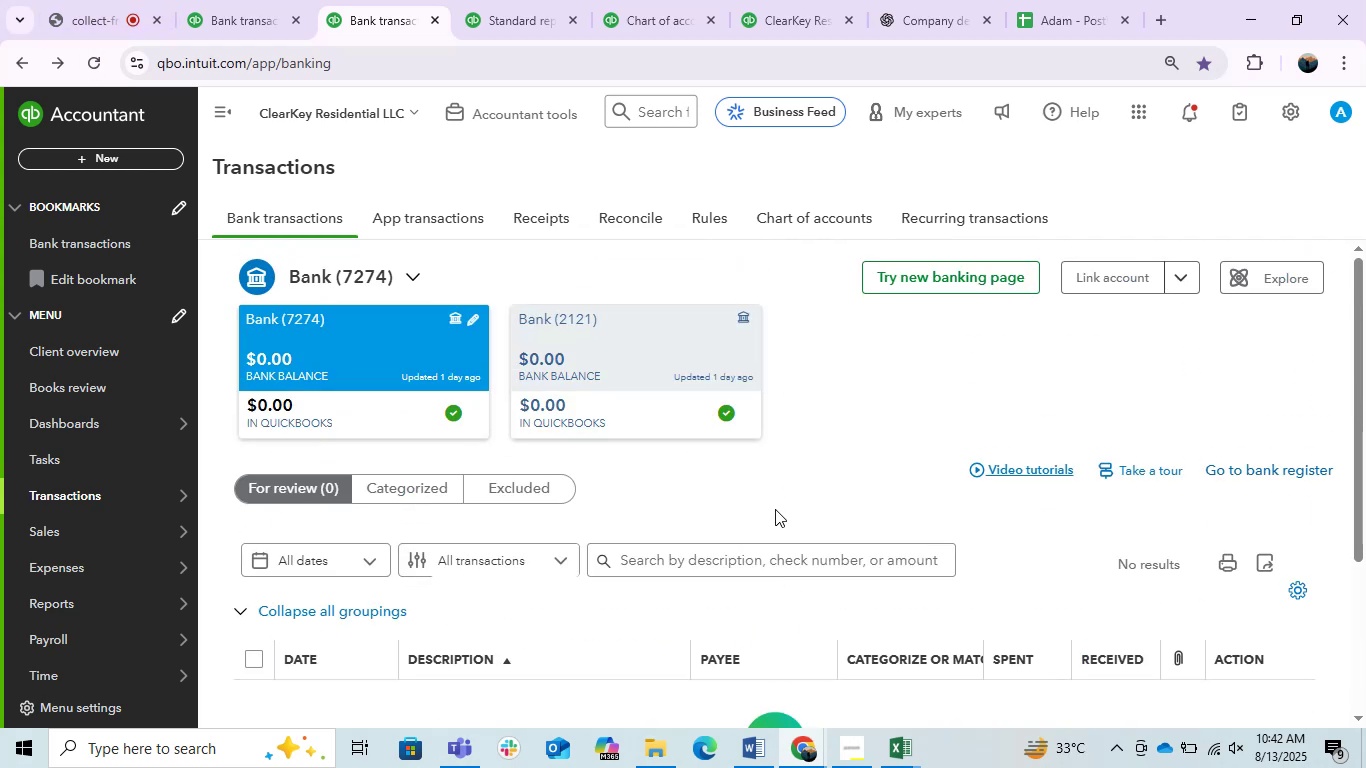 
scroll: coordinate [780, 515], scroll_direction: up, amount: 3.0
 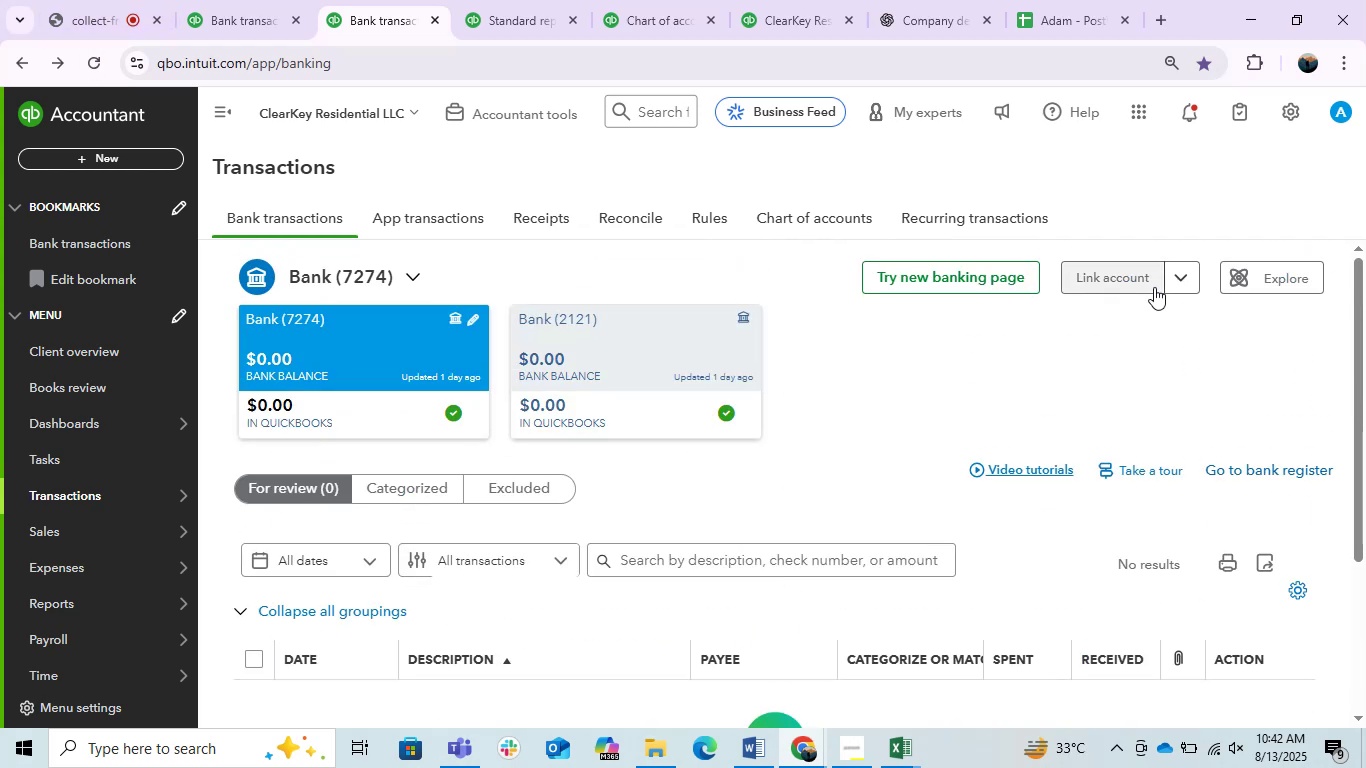 
left_click([1179, 283])
 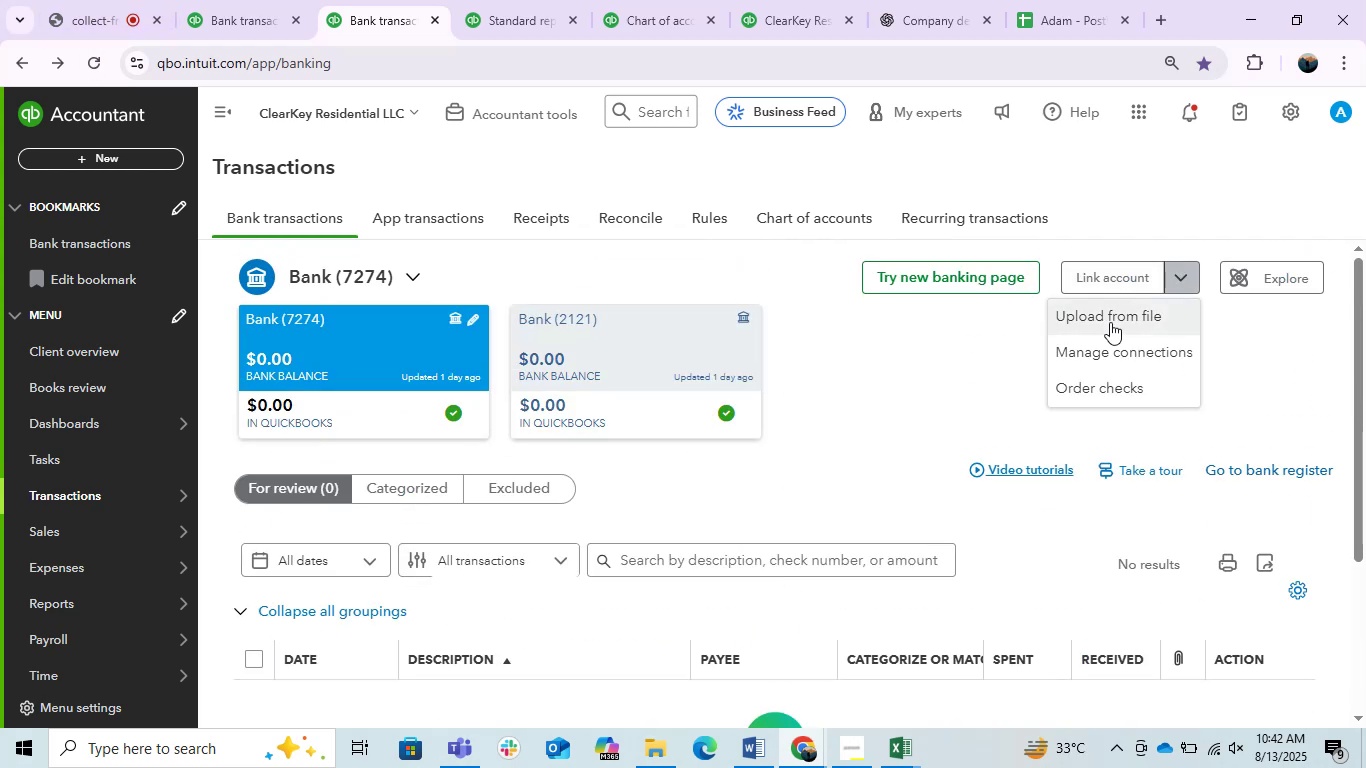 
left_click([1110, 322])
 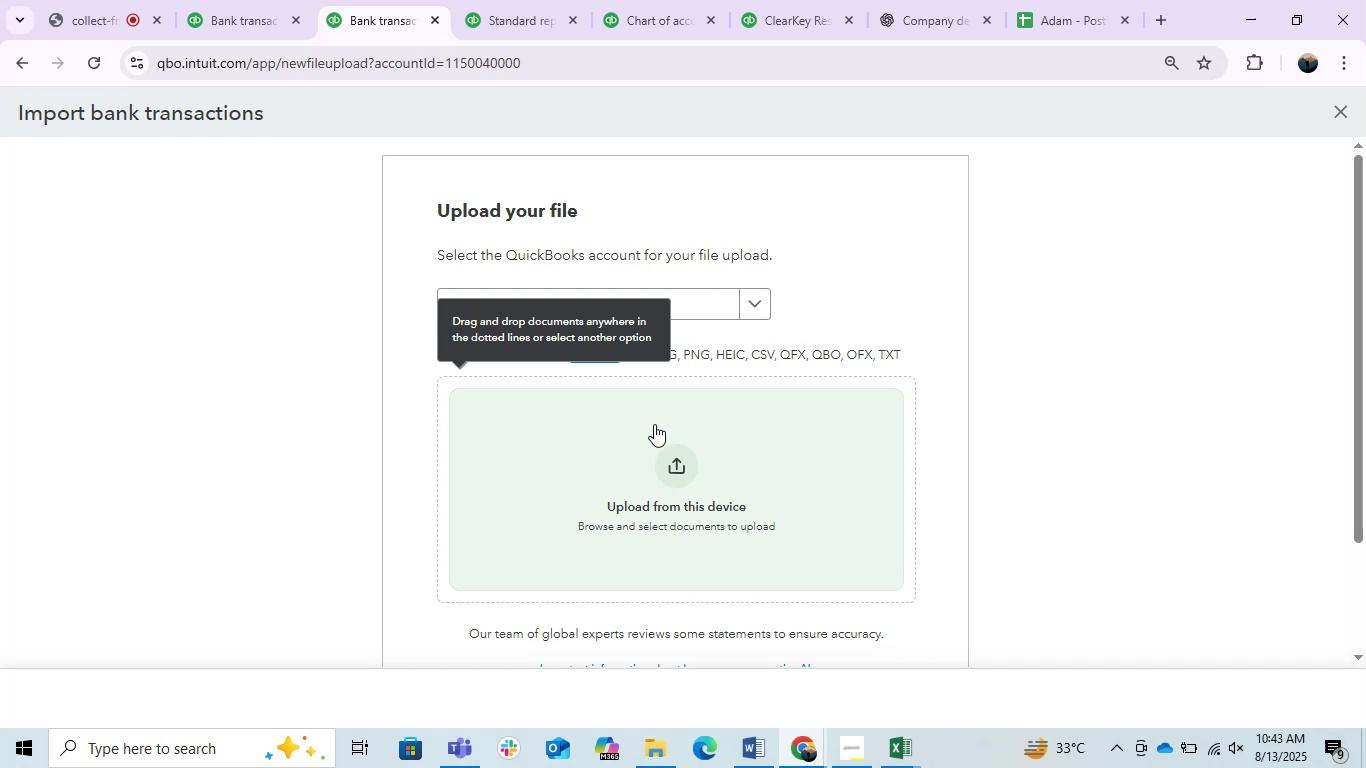 
wait(65.56)
 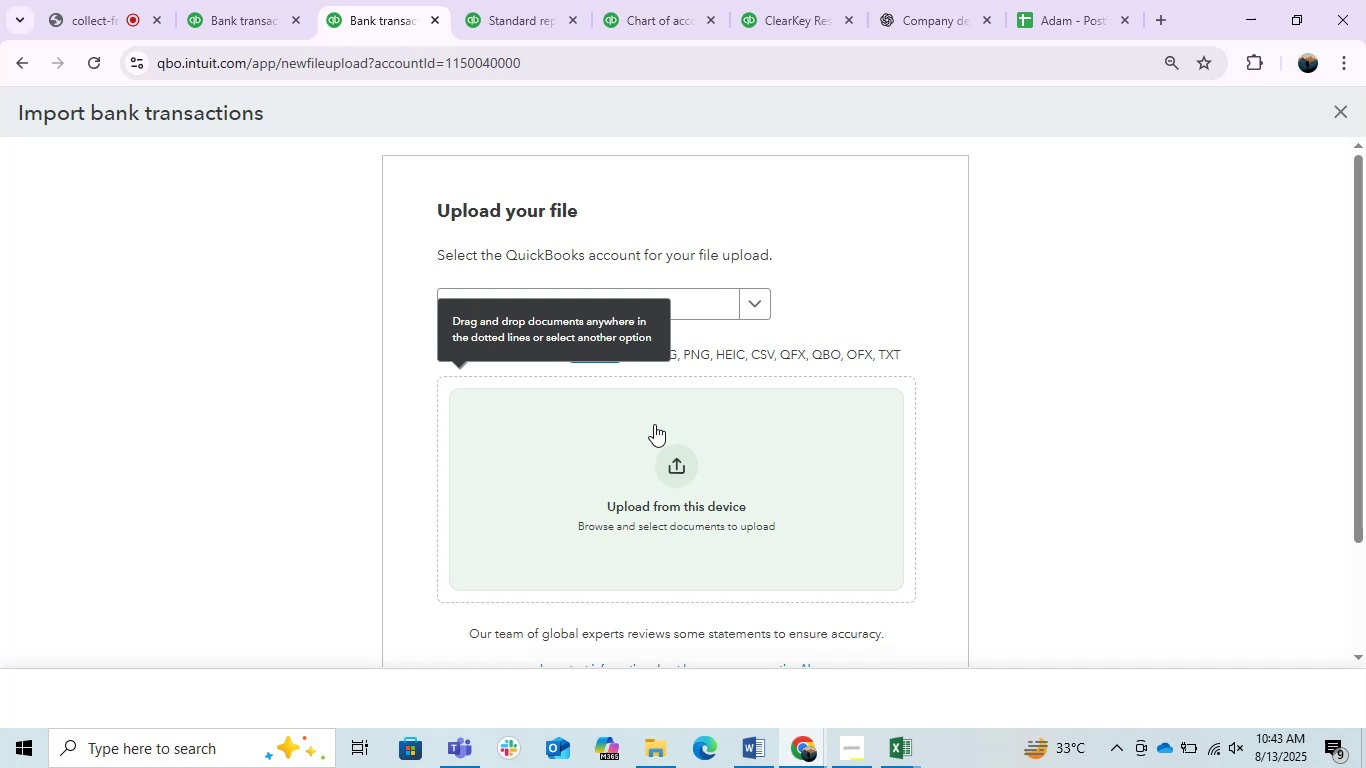 
scroll: coordinate [744, 477], scroll_direction: up, amount: 1.0
 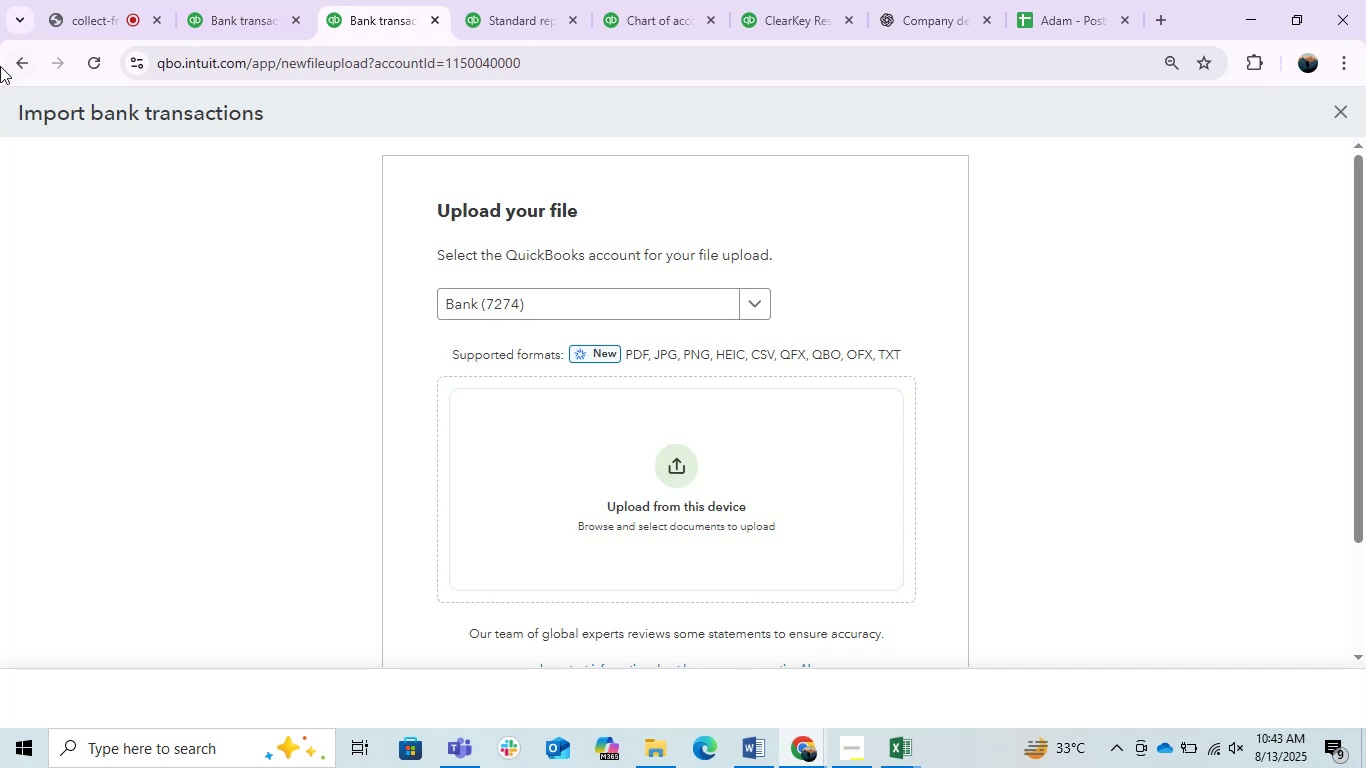 
left_click([15, 66])
 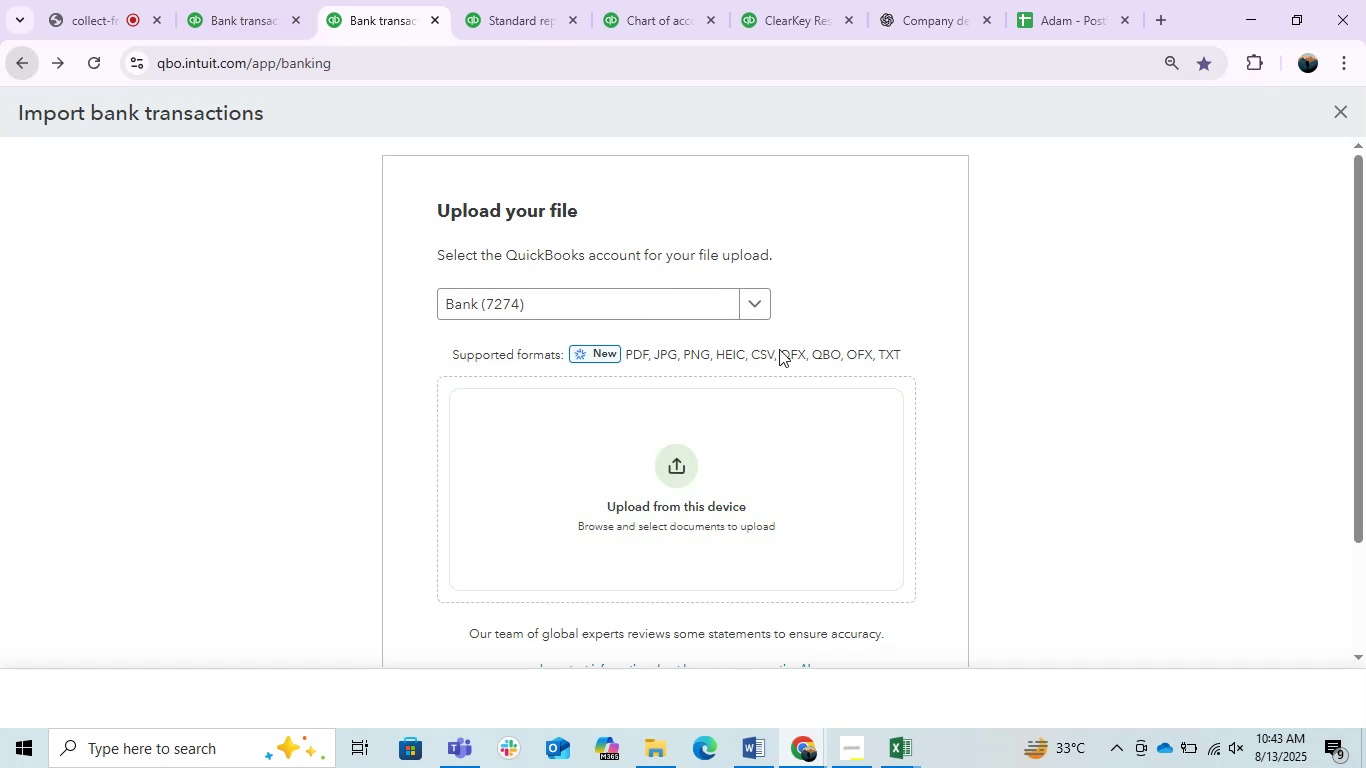 
scroll: coordinate [792, 380], scroll_direction: up, amount: 5.0
 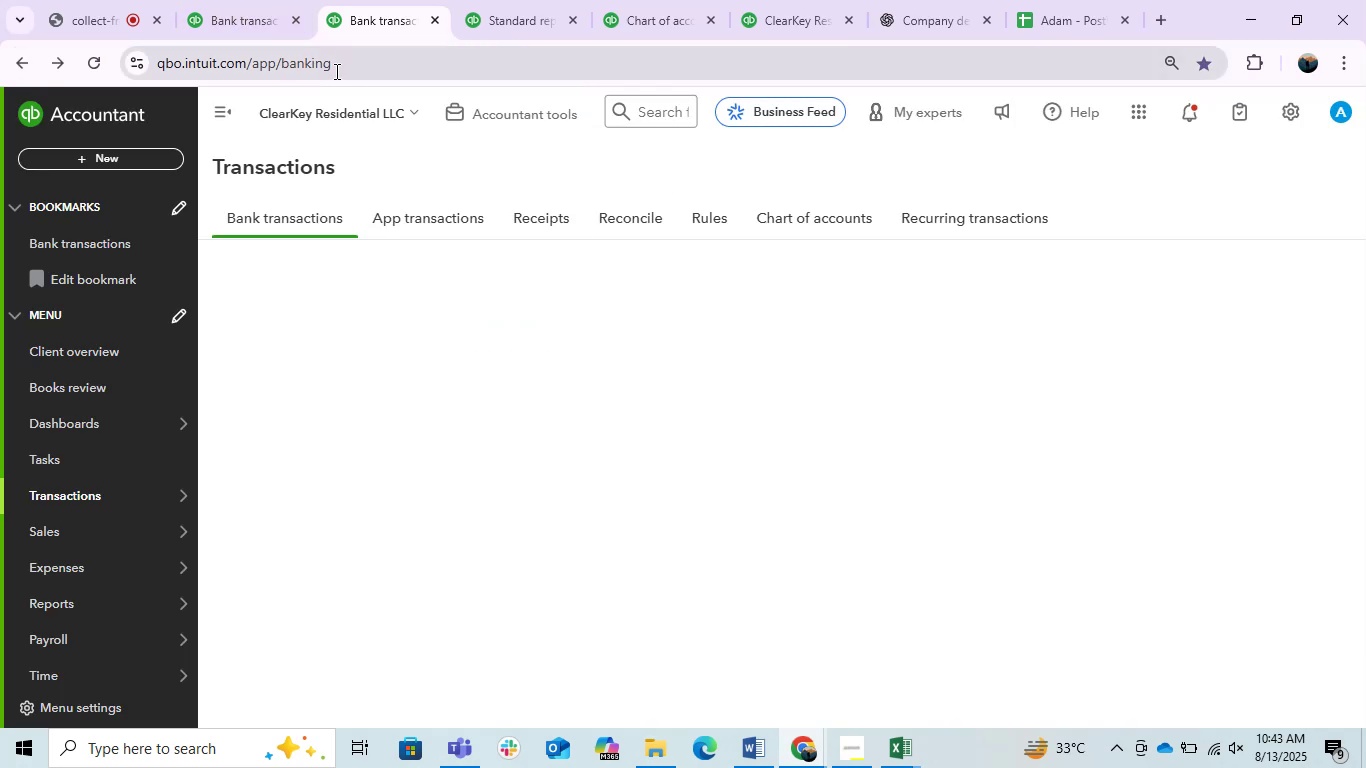 
left_click([343, 95])
 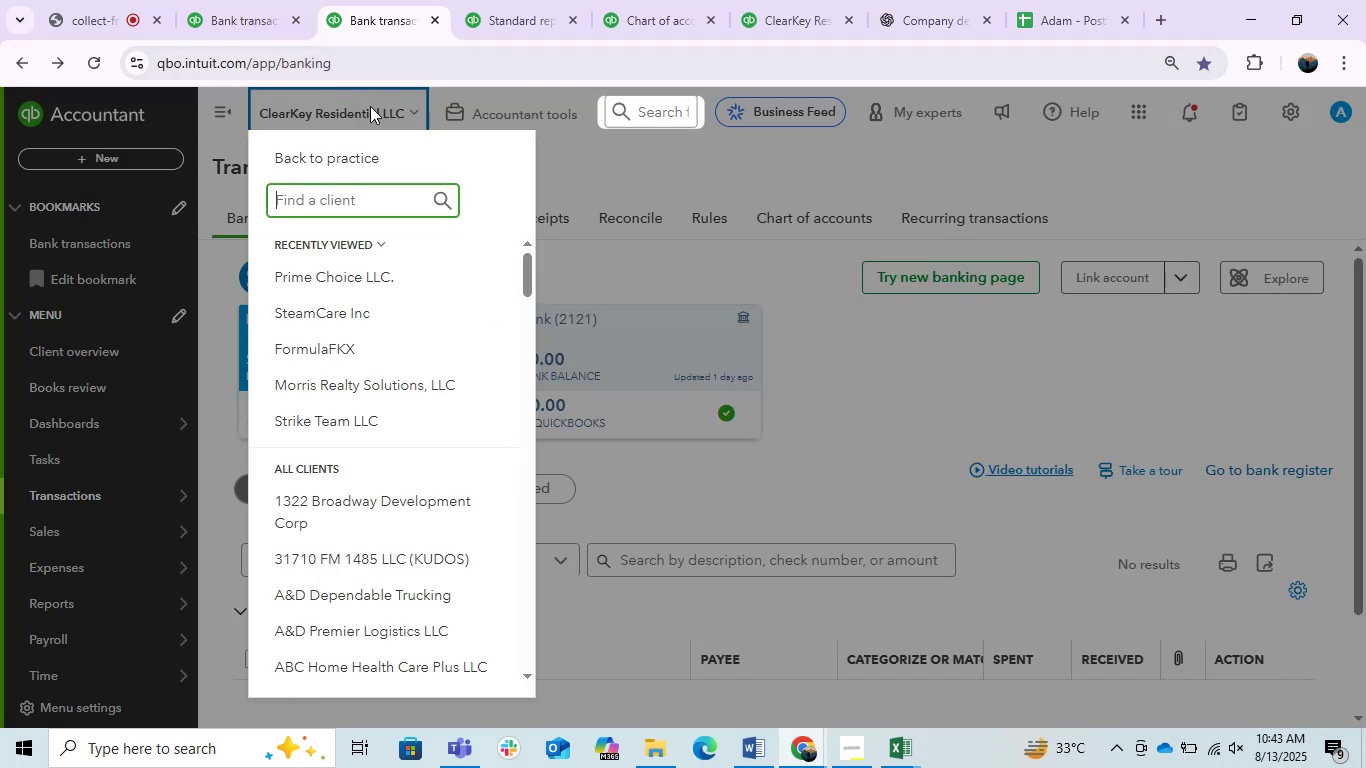 
type(pt)
key(Backspace)
type(ri)
 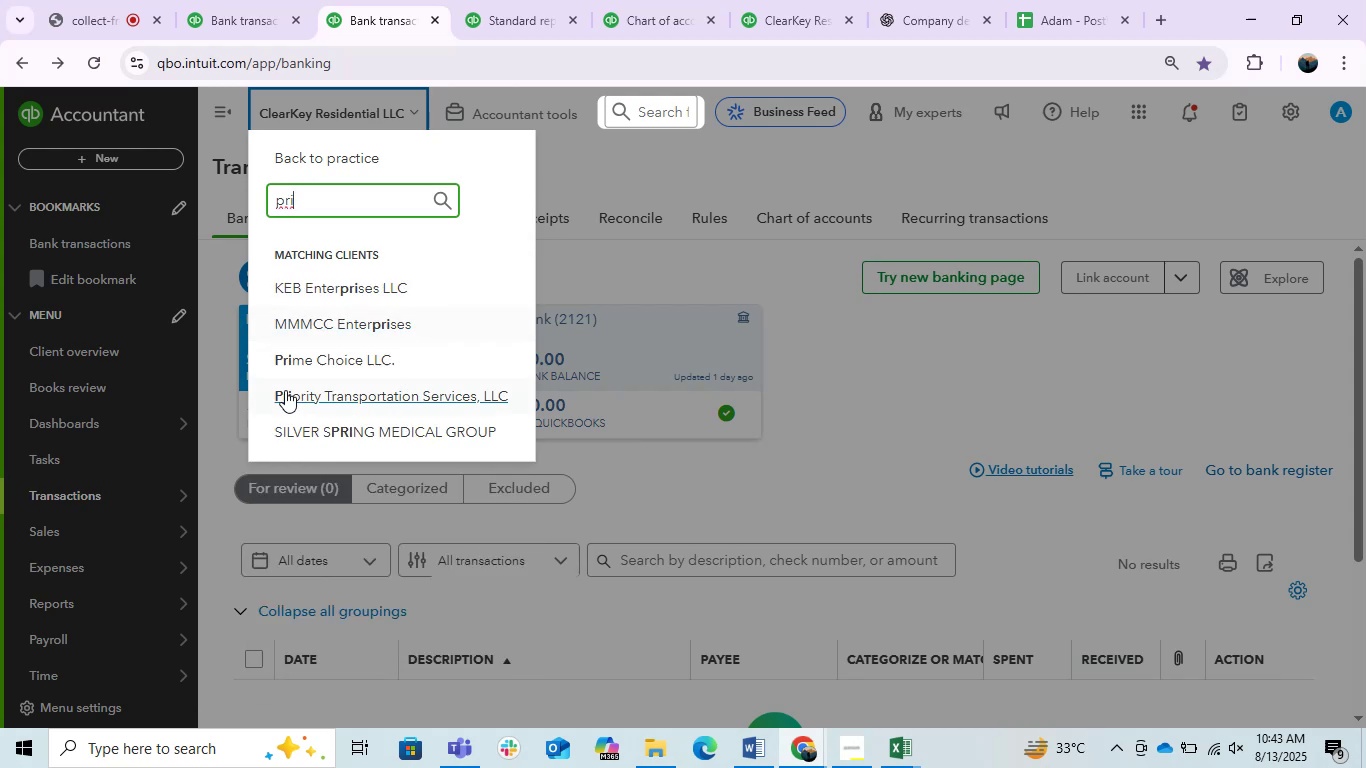 
left_click([335, 365])
 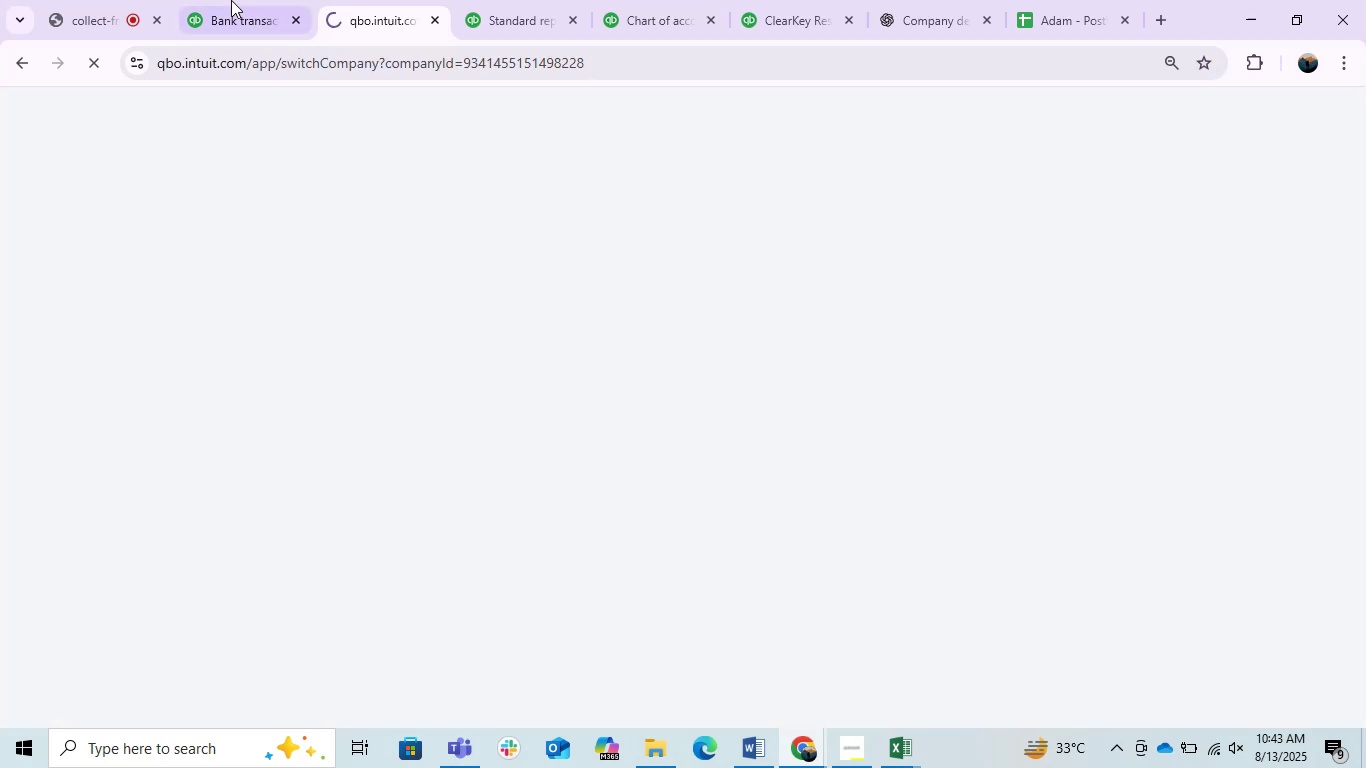 
left_click([302, 14])
 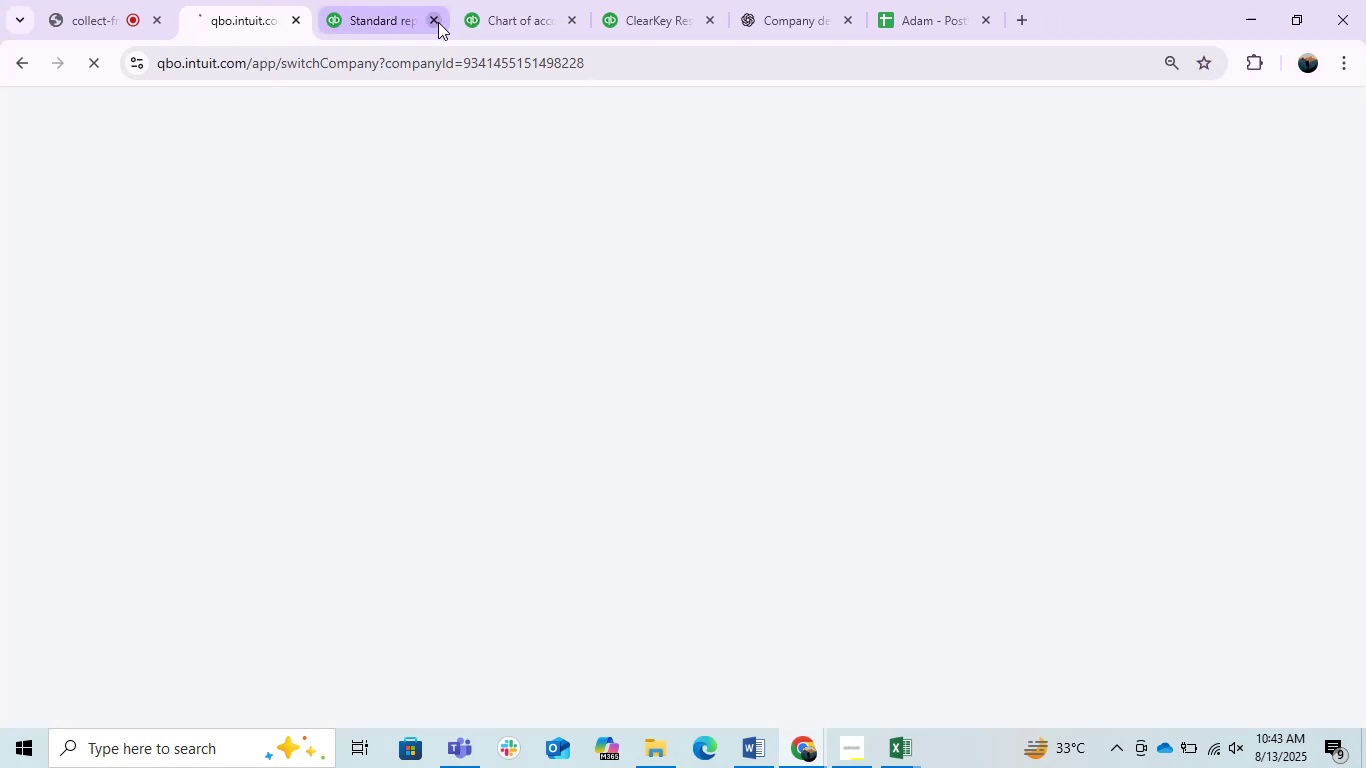 
double_click([439, 22])
 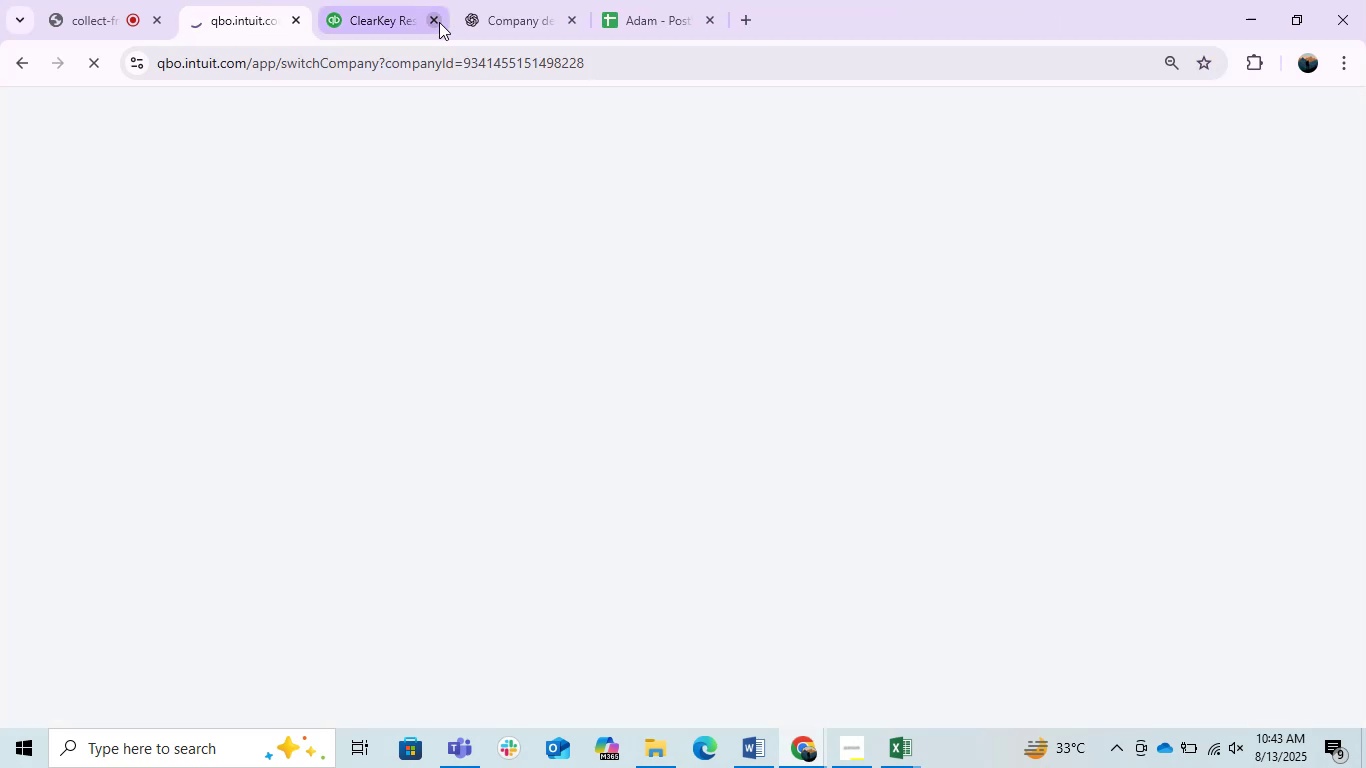 
left_click([439, 22])
 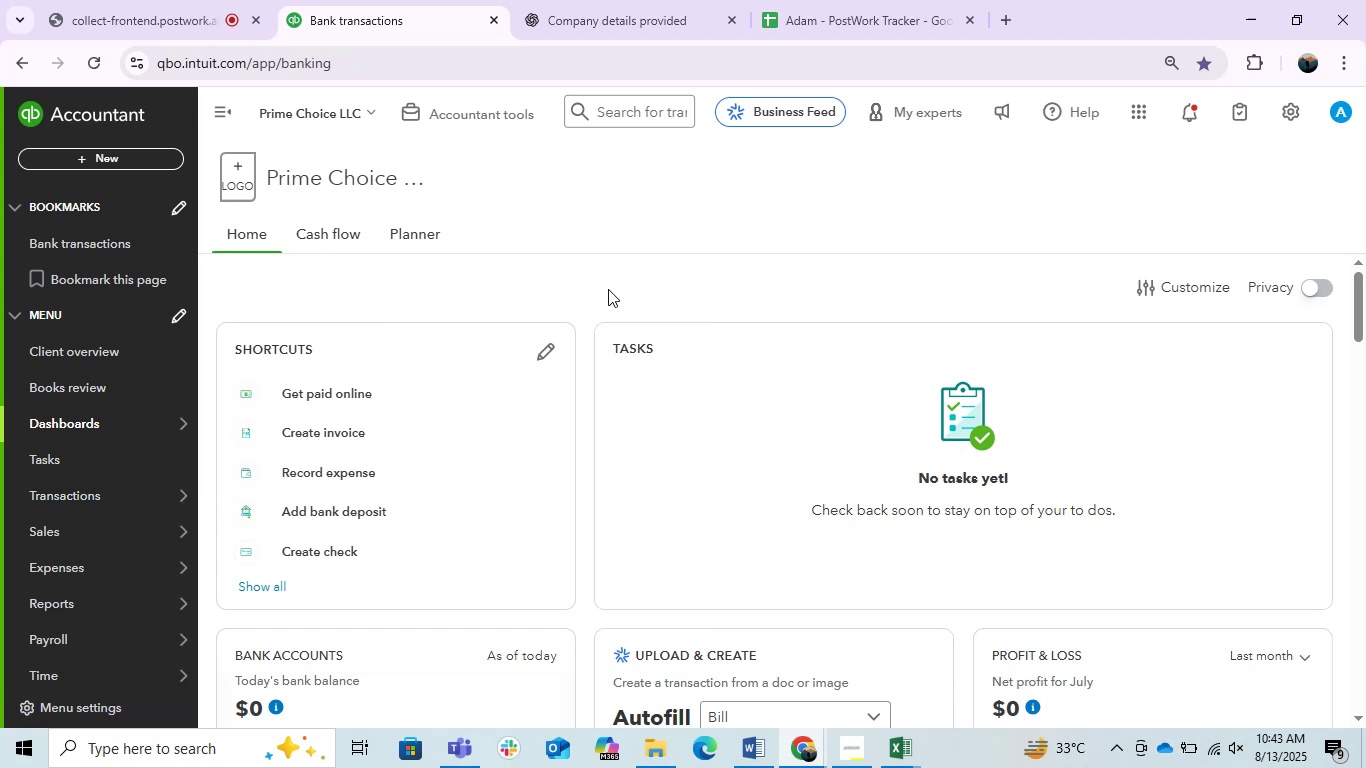 
wait(18.96)
 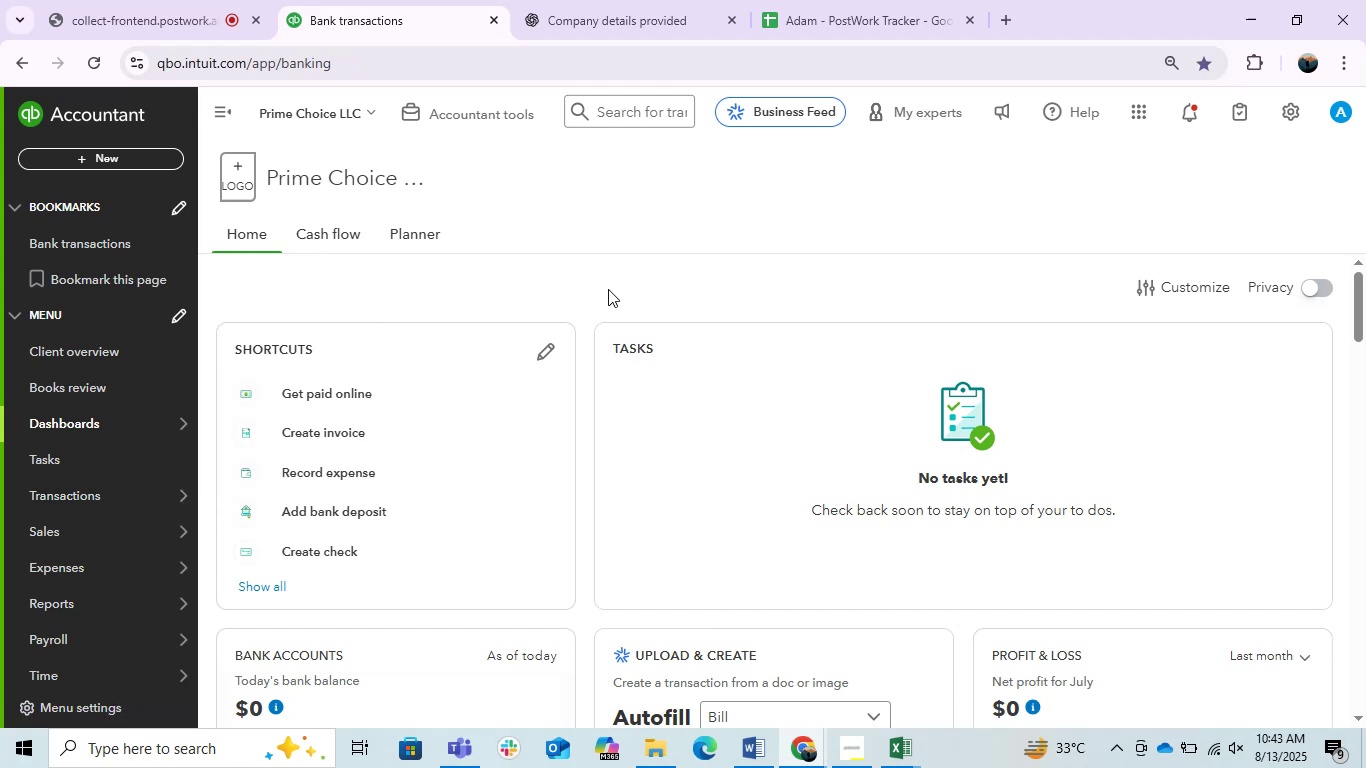 
left_click([1169, 273])
 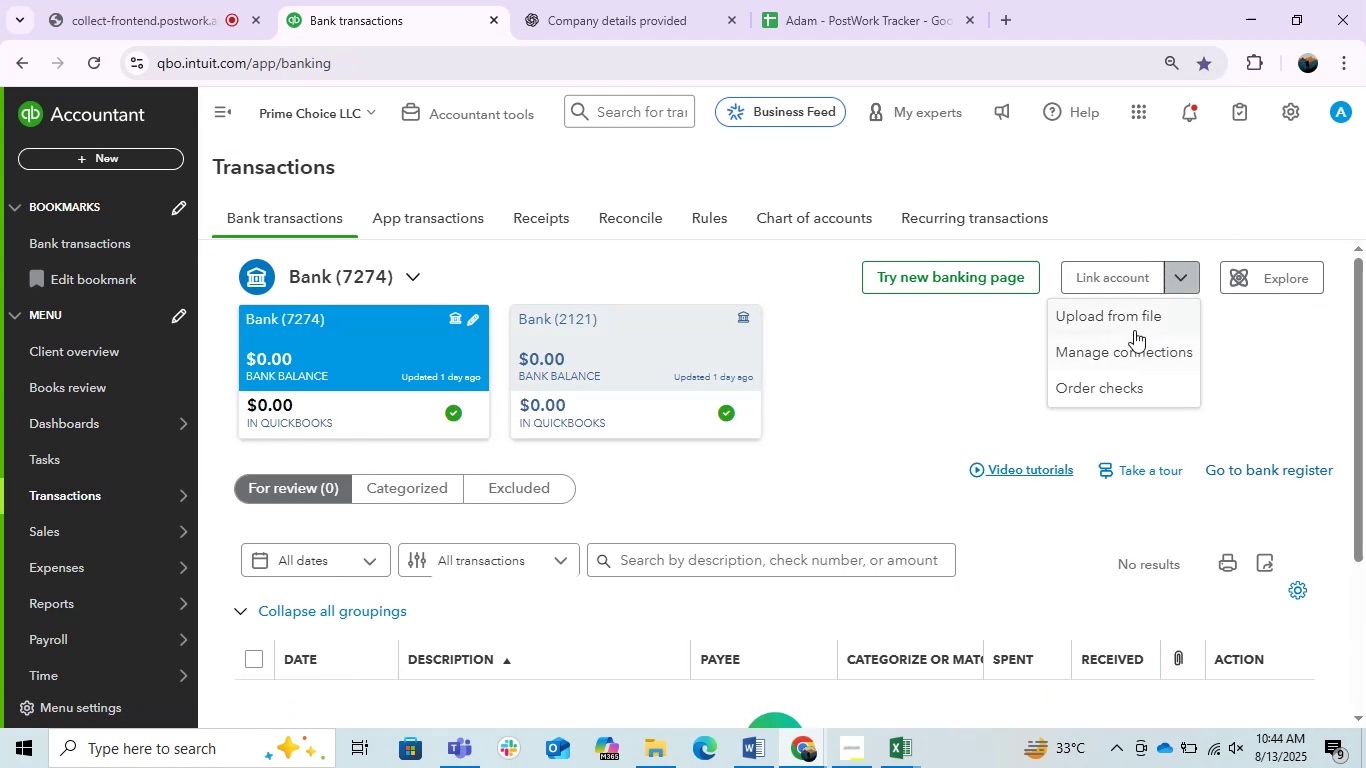 
left_click([1127, 327])
 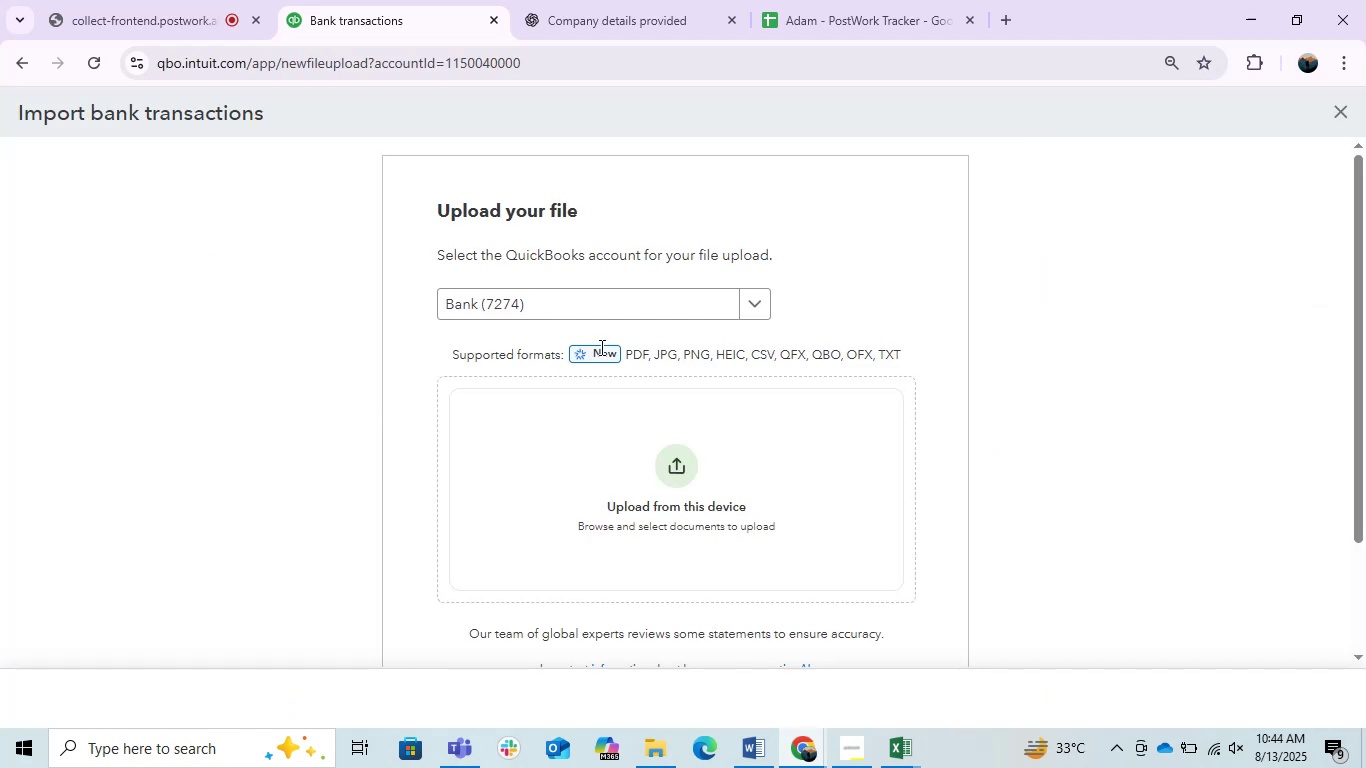 
left_click([704, 461])
 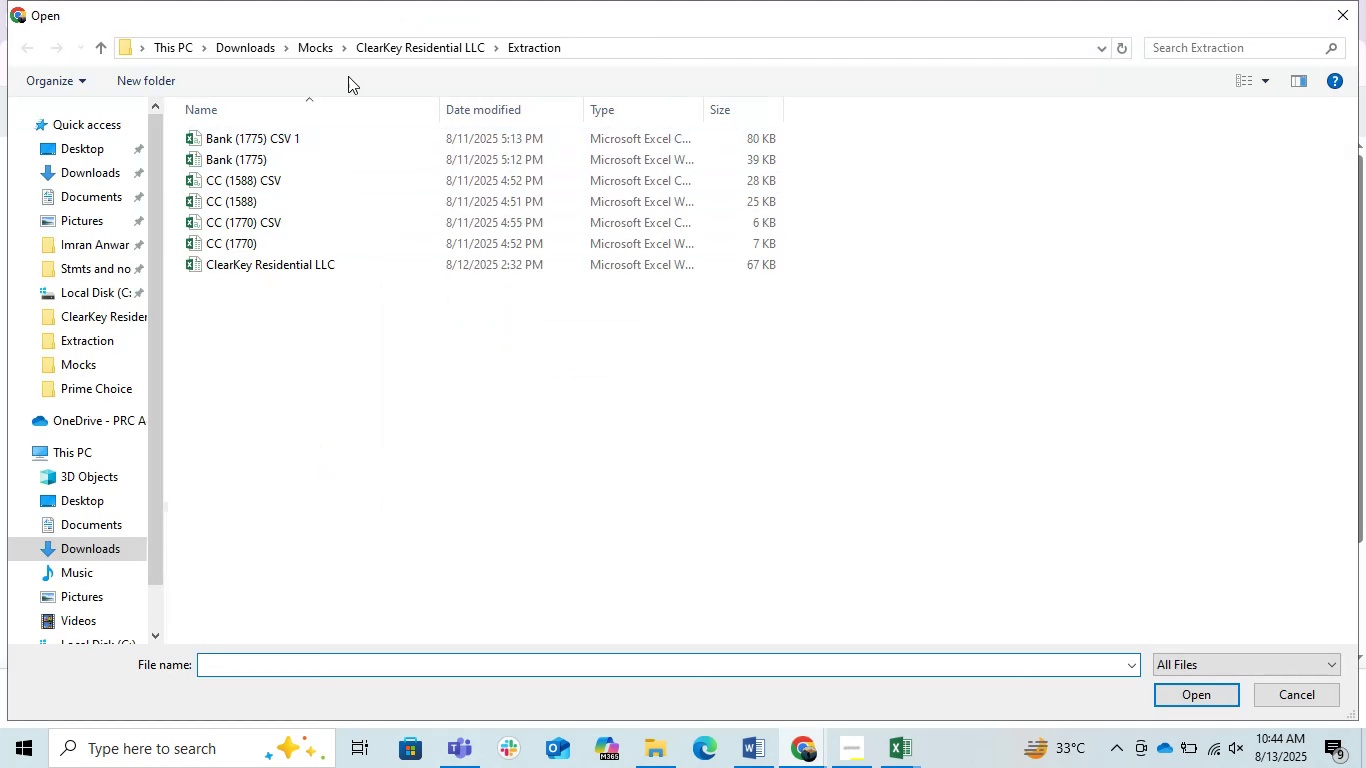 
left_click([321, 52])
 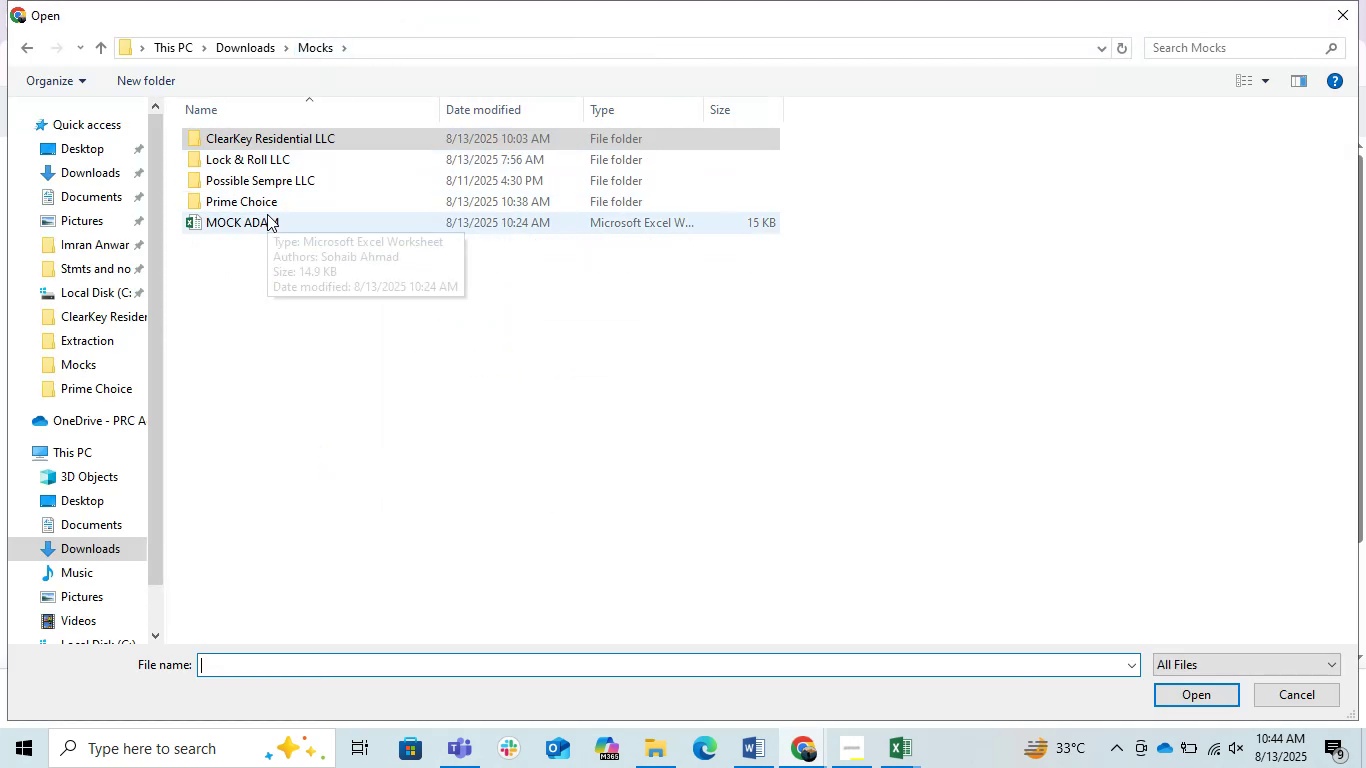 
left_click([266, 200])
 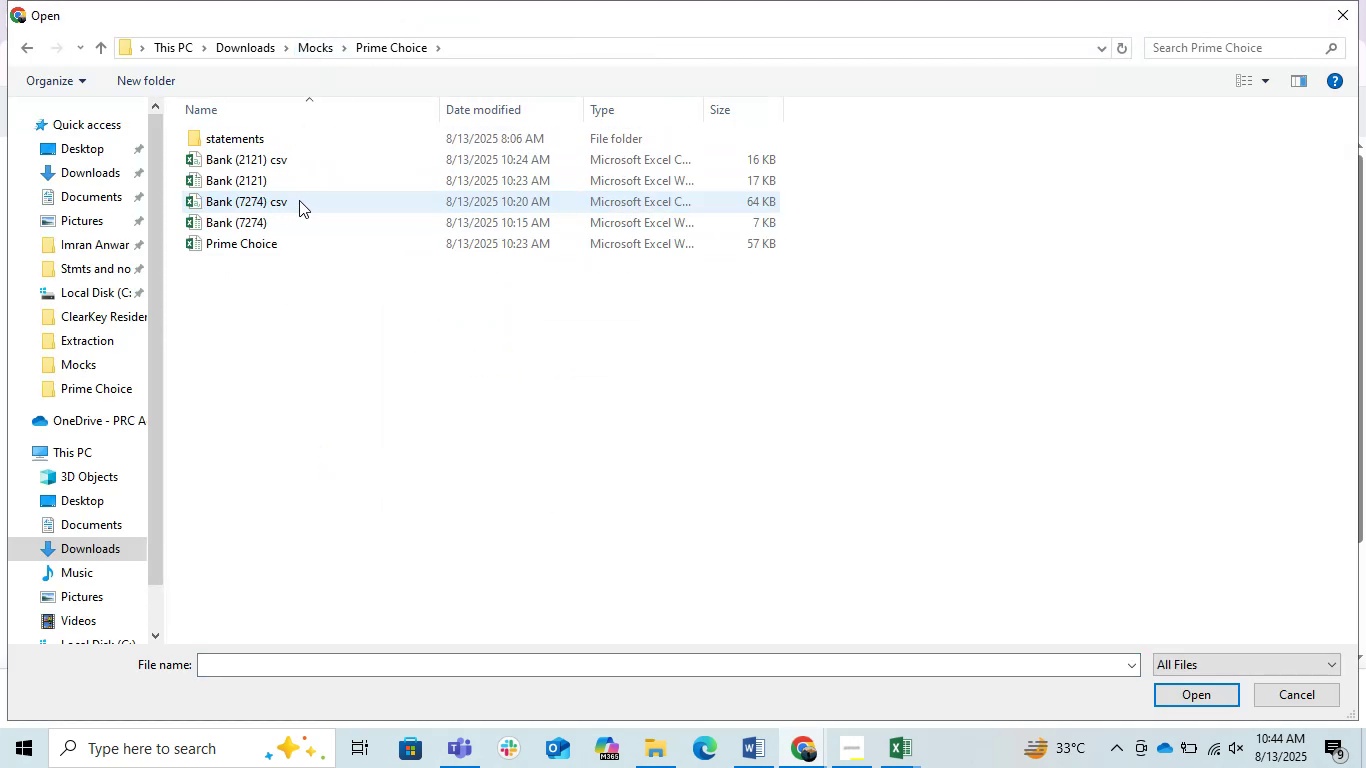 
left_click([299, 200])
 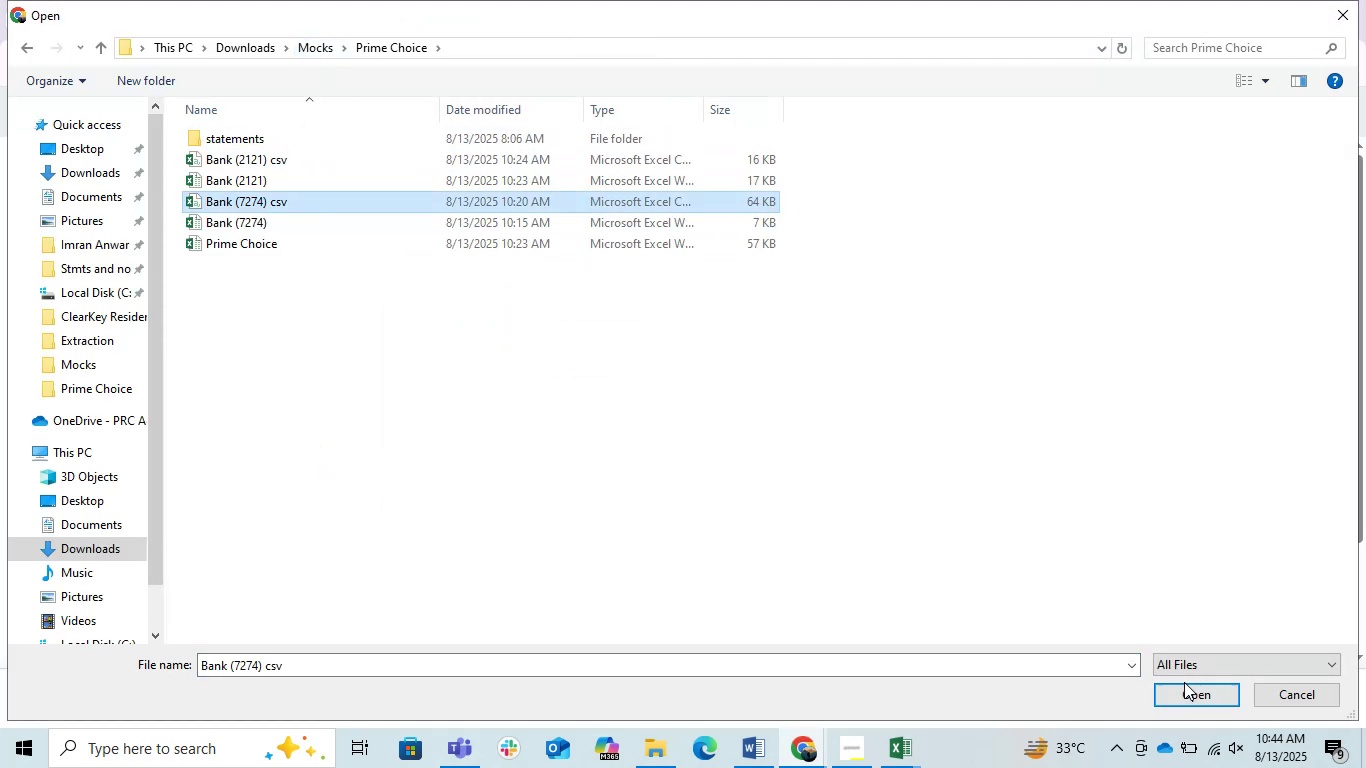 
left_click([1198, 689])
 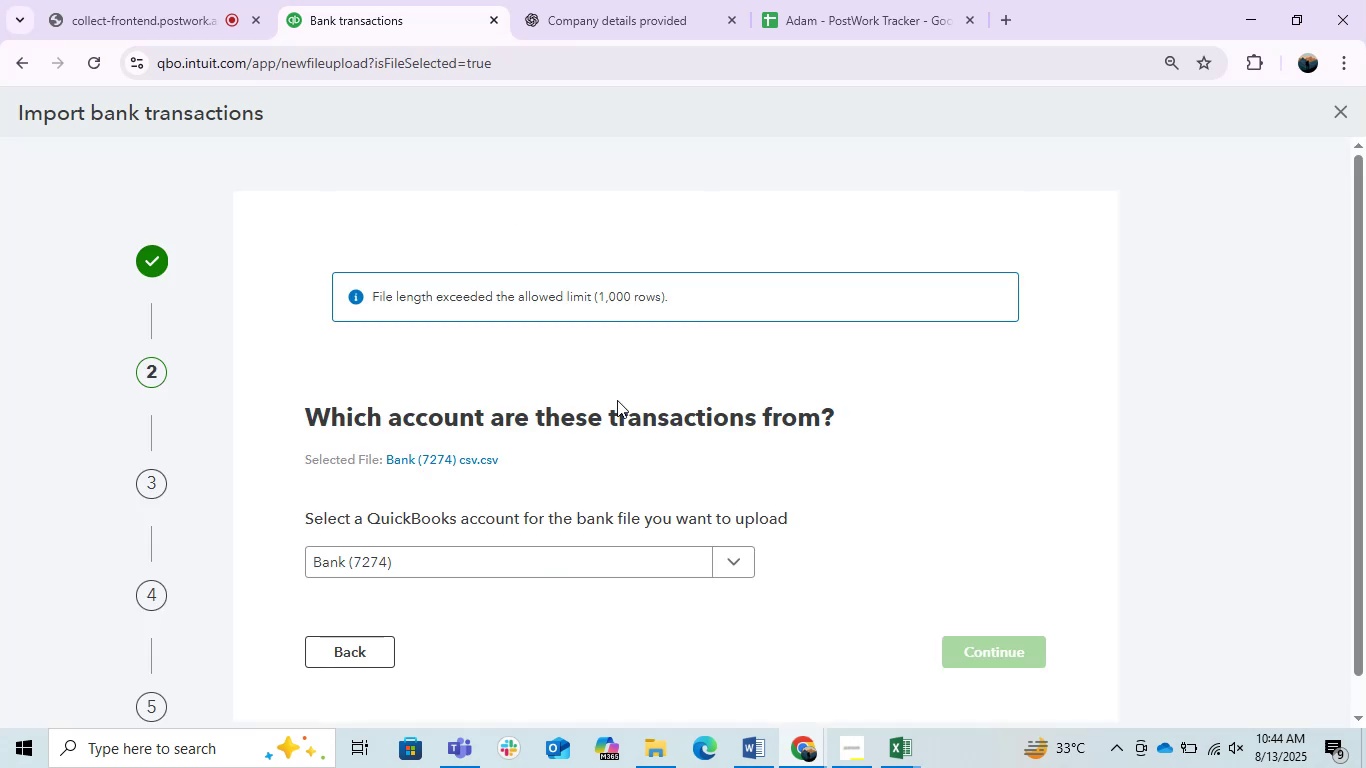 
scroll: coordinate [508, 547], scroll_direction: down, amount: 12.0
 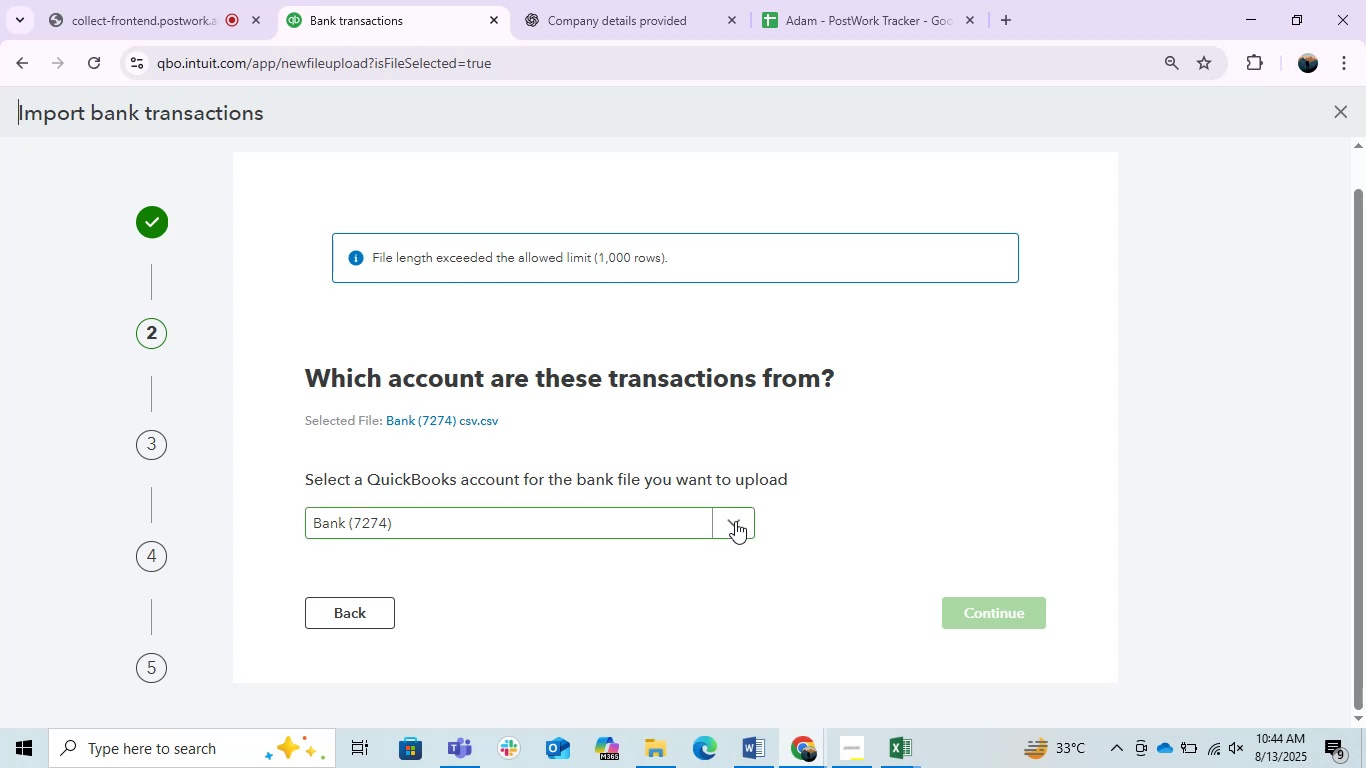 
left_click([737, 521])
 